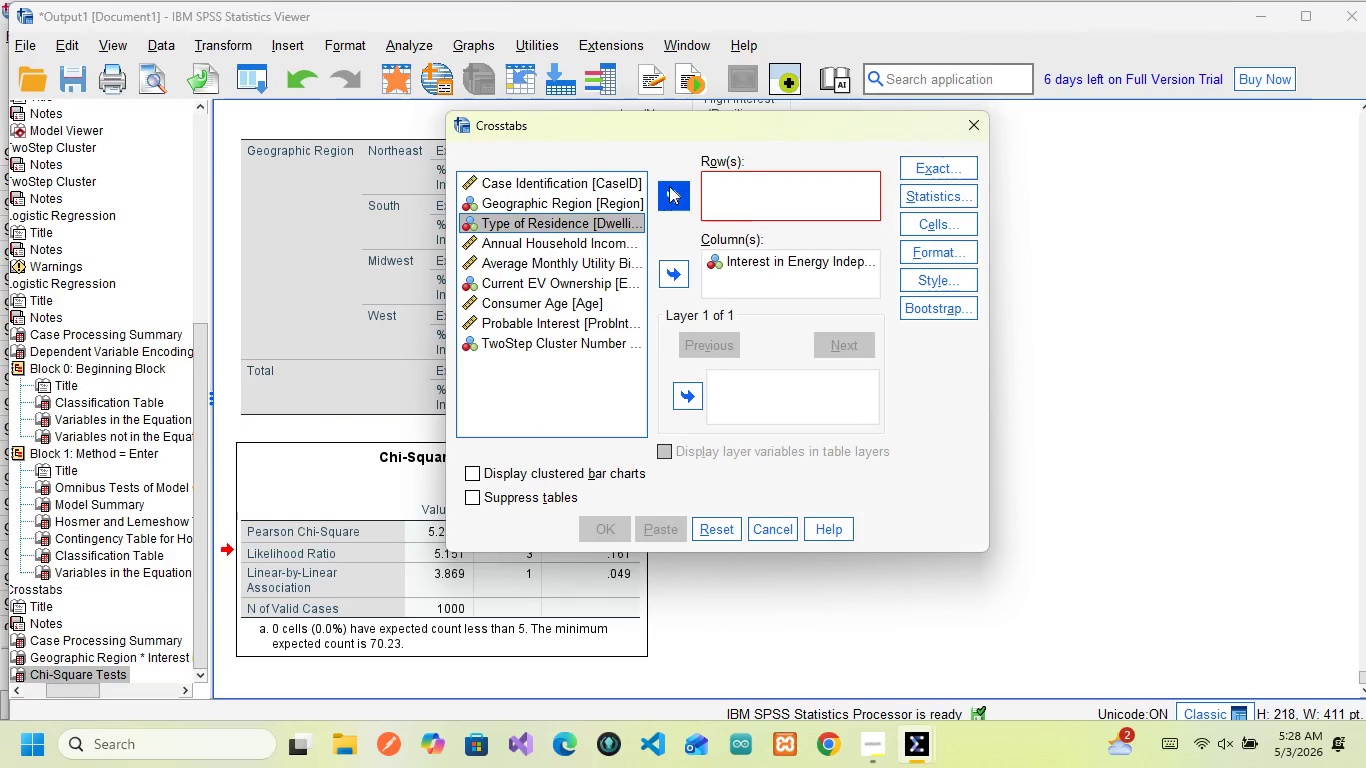 
left_click([669, 186])
 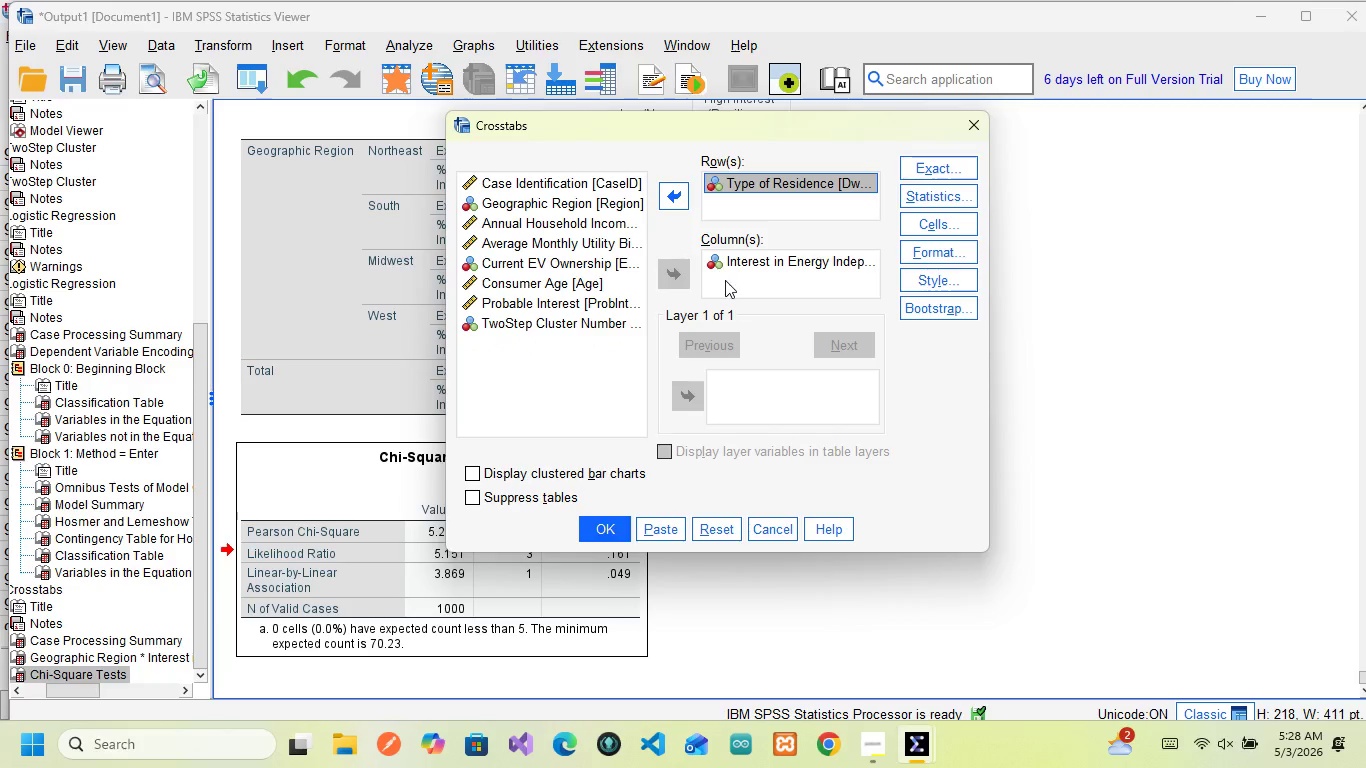 
left_click([739, 262])
 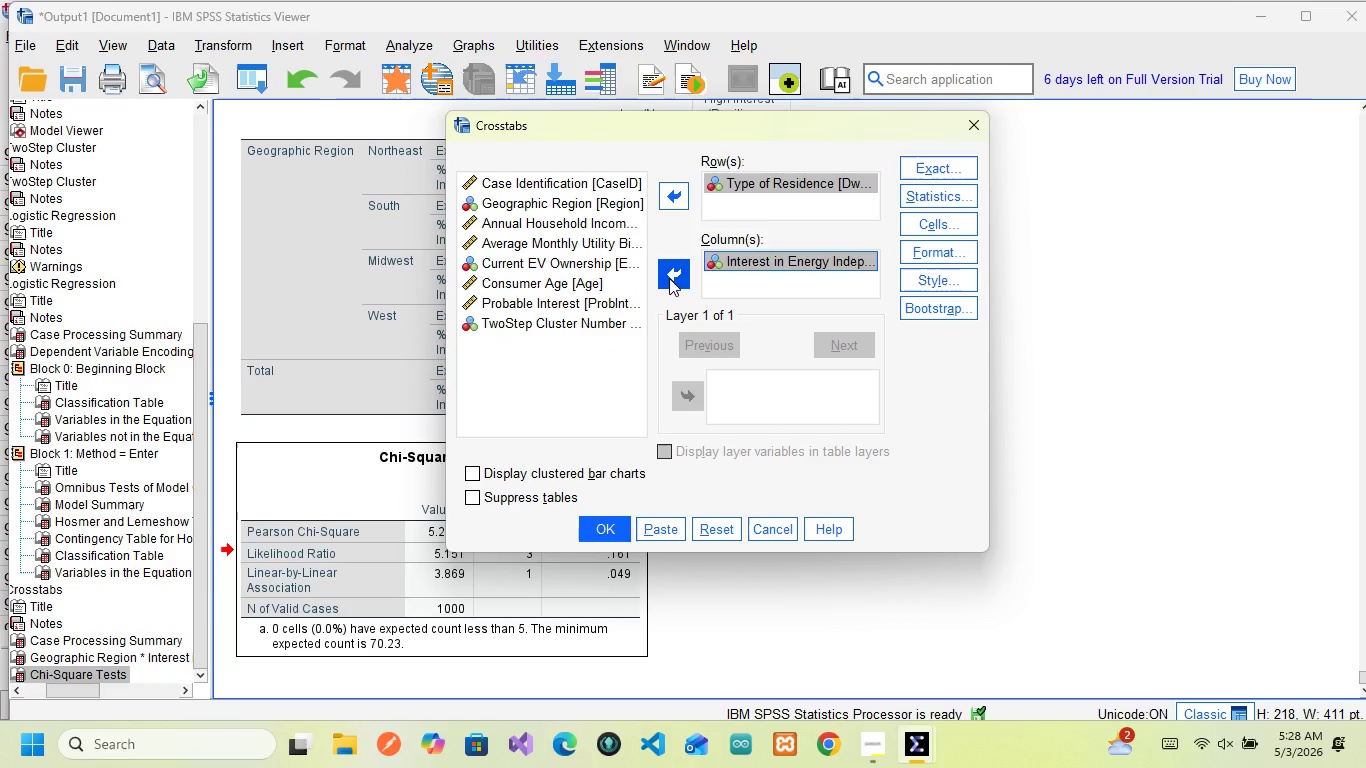 
left_click([669, 278])
 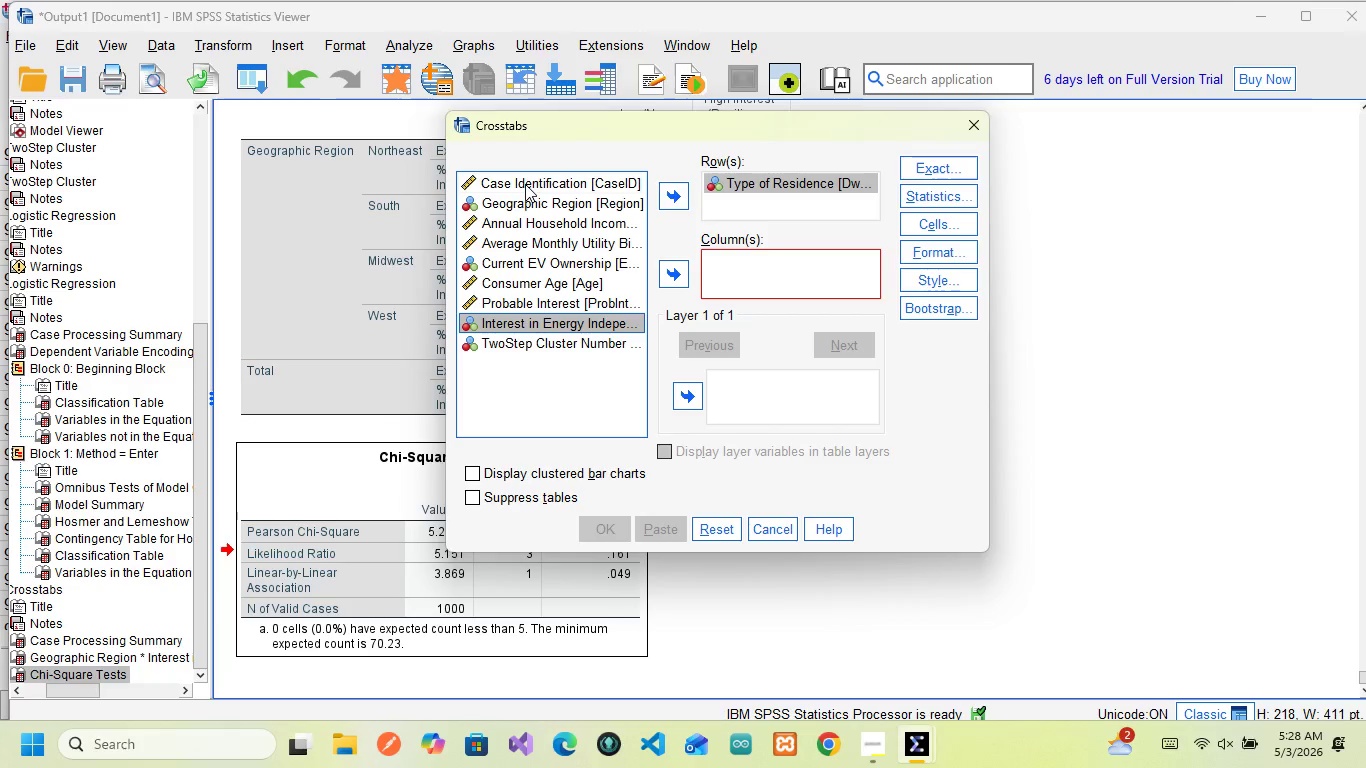 
wait(15.05)
 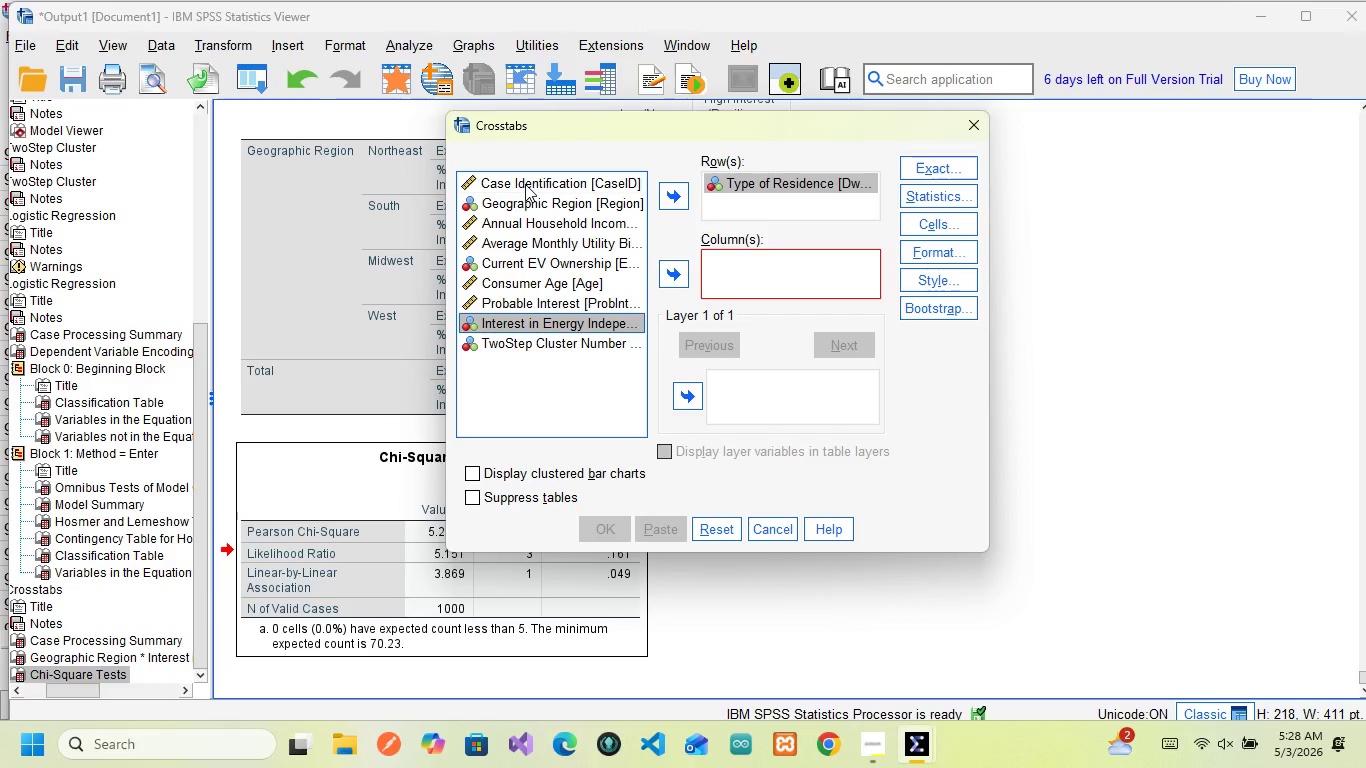 
left_click([559, 305])
 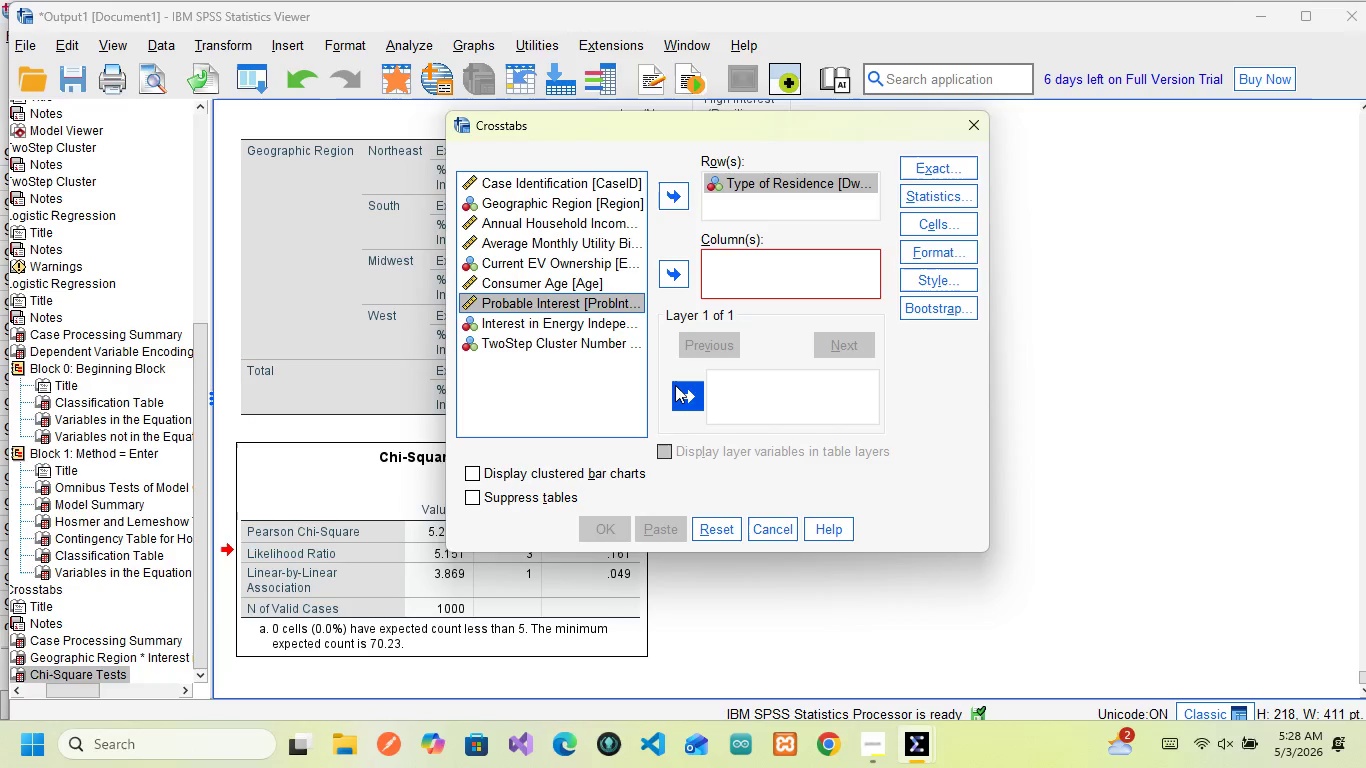 
left_click([675, 385])
 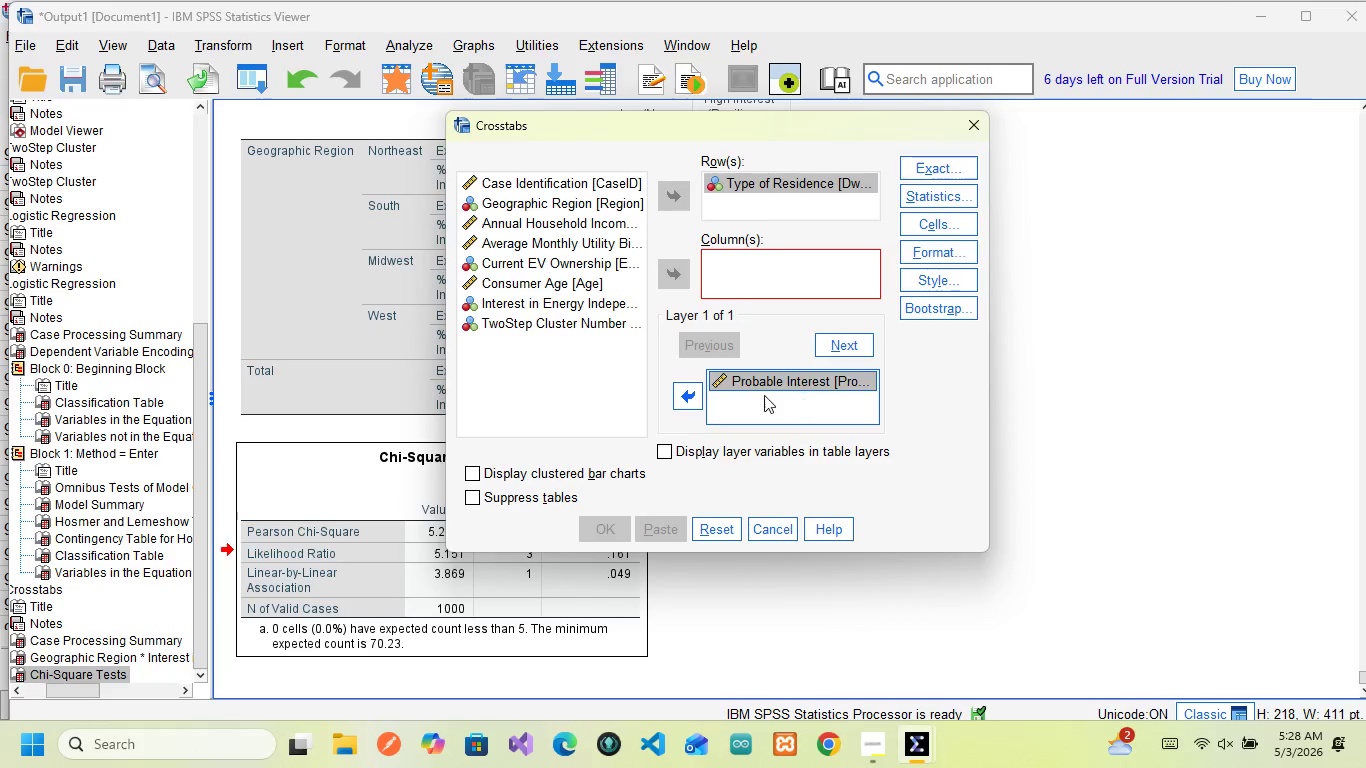 
left_click([701, 394])
 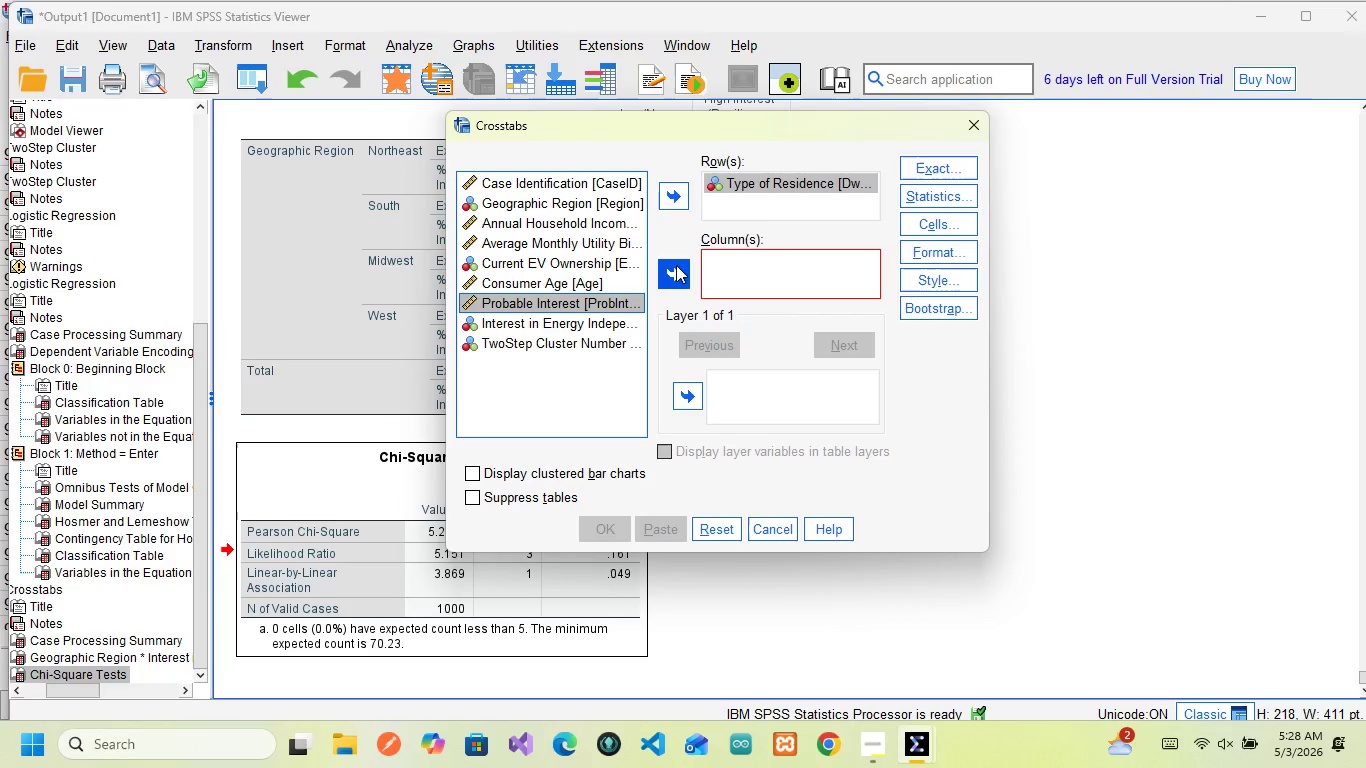 
left_click([676, 270])
 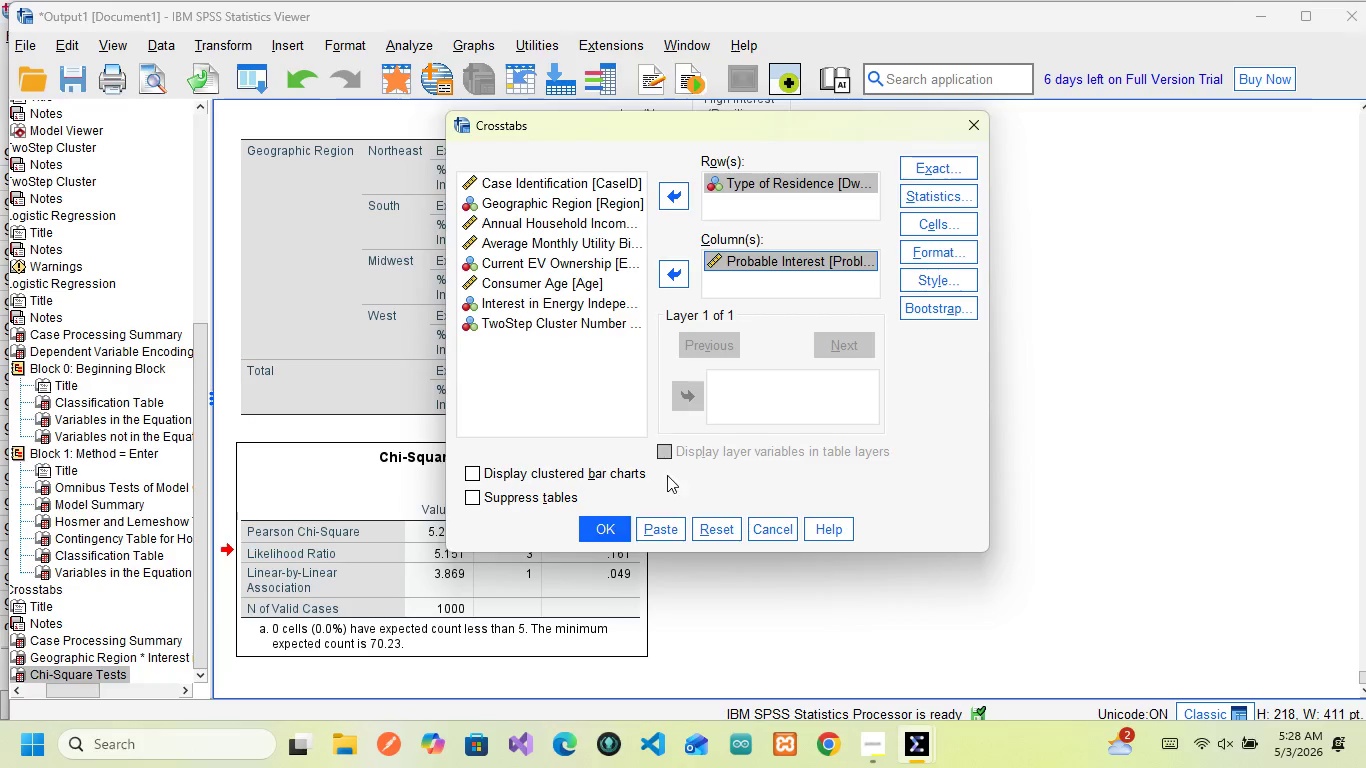 
wait(5.78)
 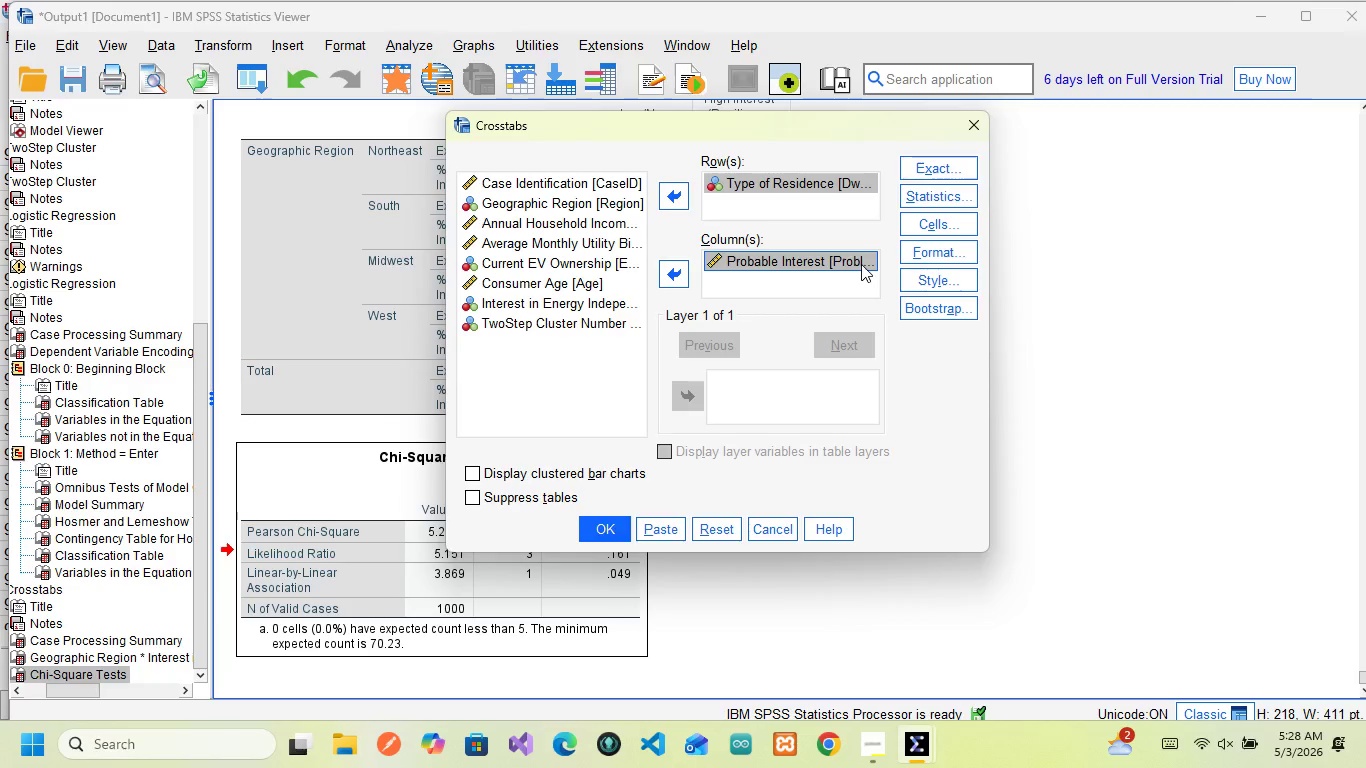 
left_click([666, 525])
 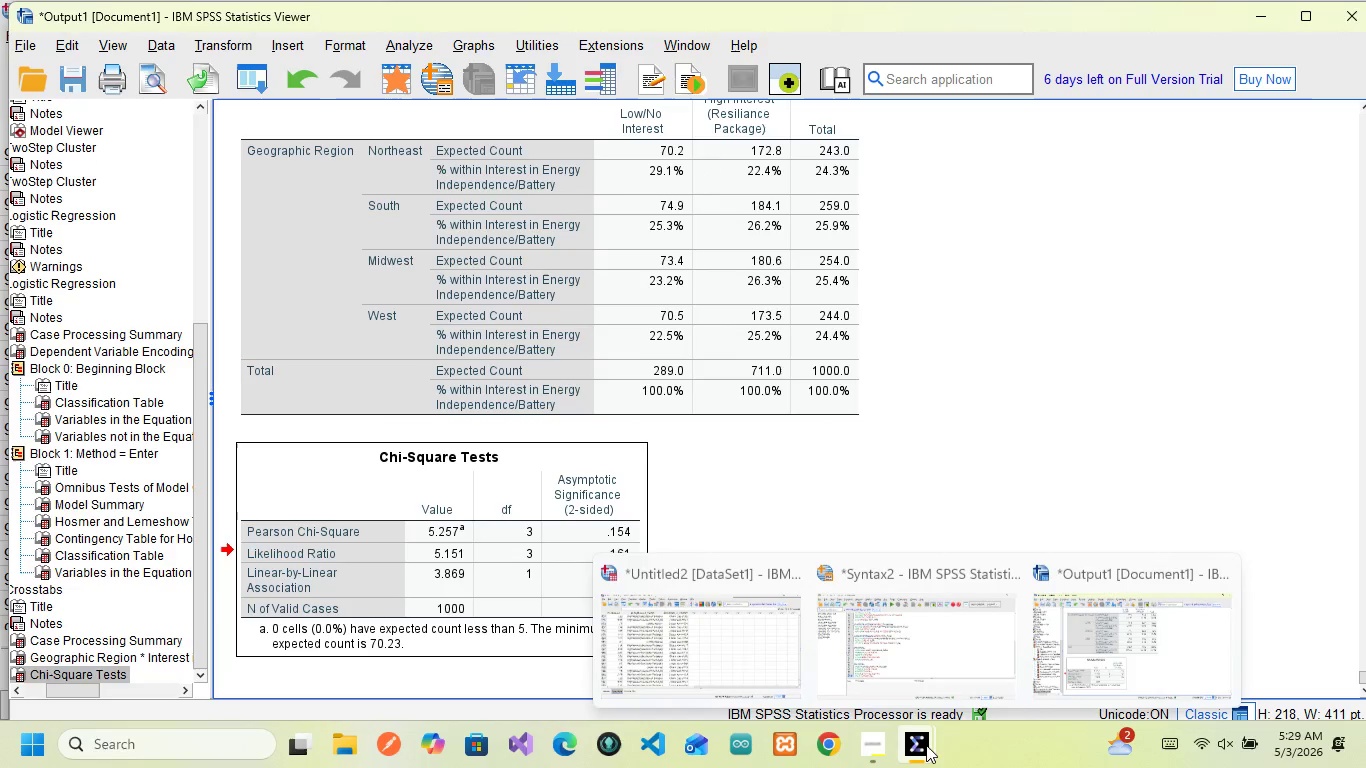 
left_click([919, 668])
 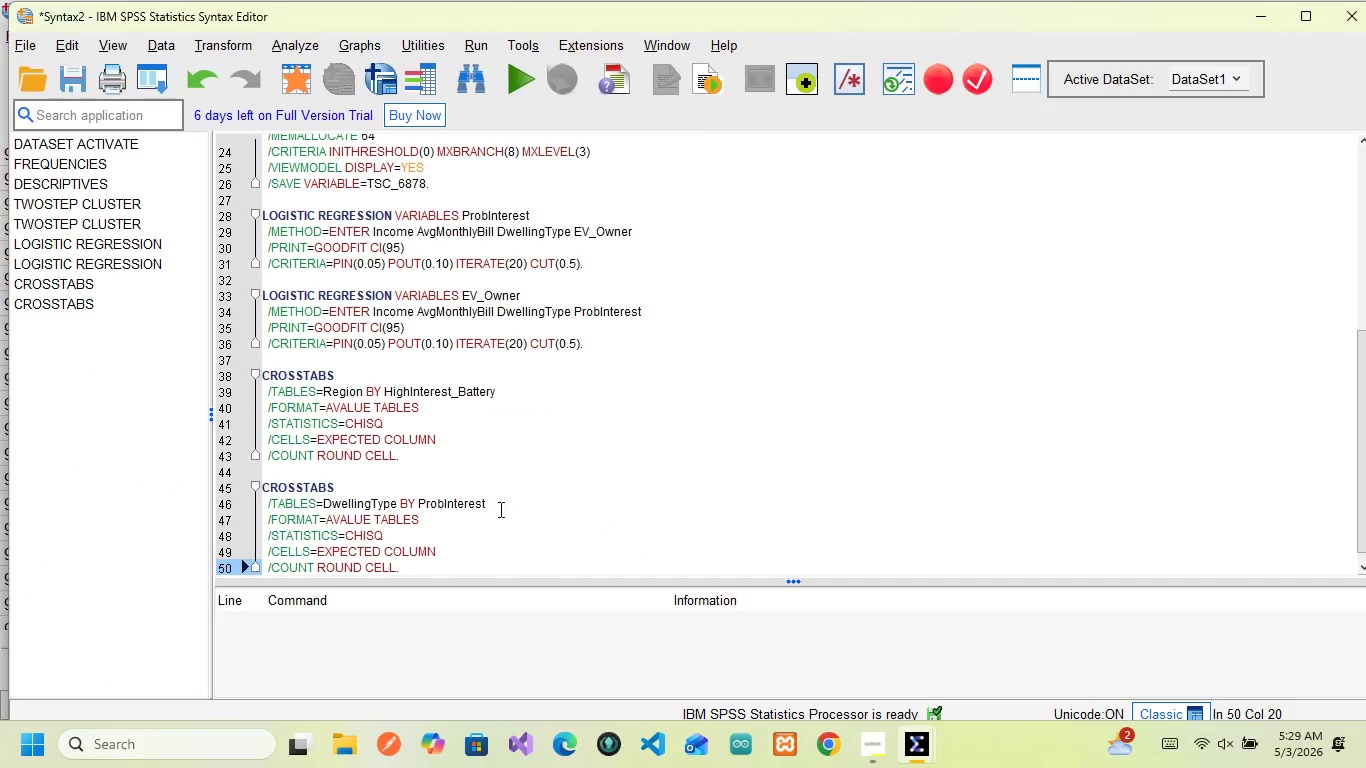 
scroll: coordinate [496, 507], scroll_direction: down, amount: 2.0
 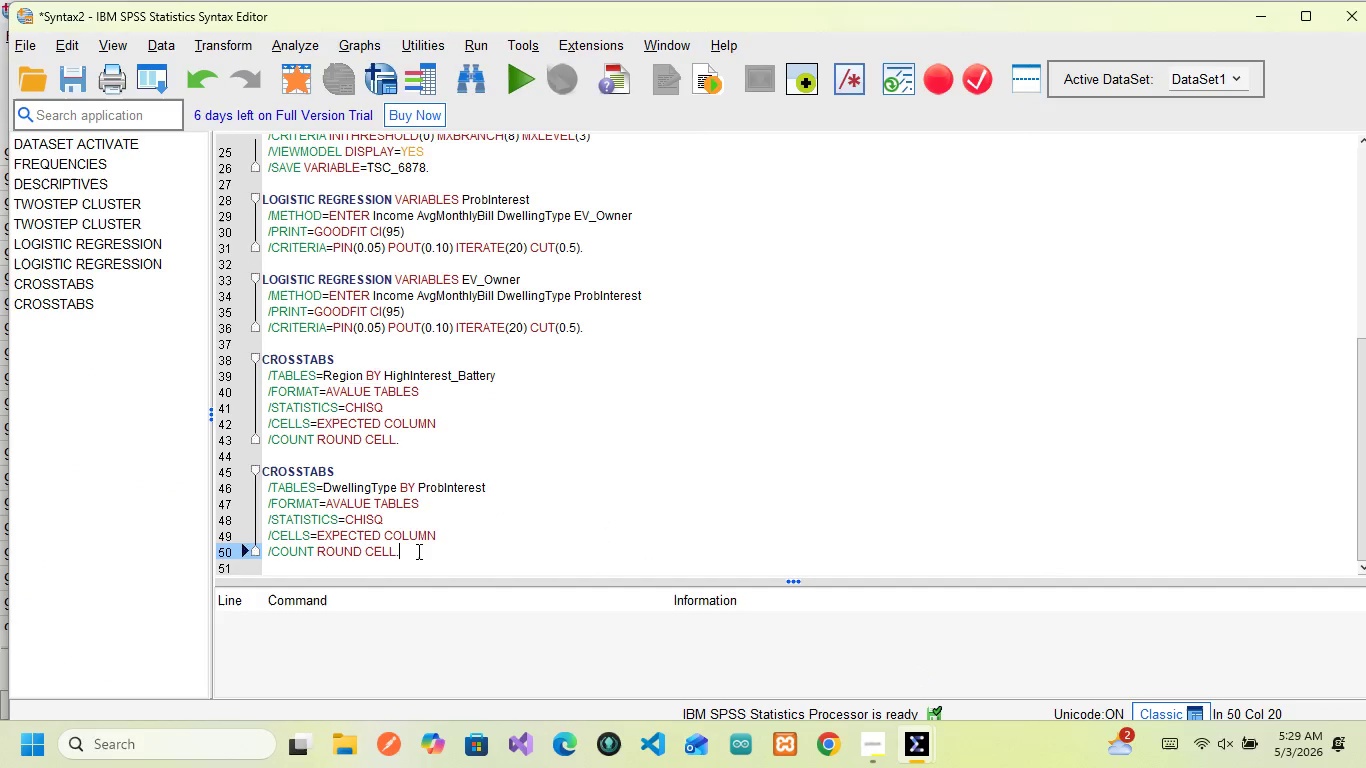 
left_click_drag(start_coordinate=[417, 551], to_coordinate=[248, 468])
 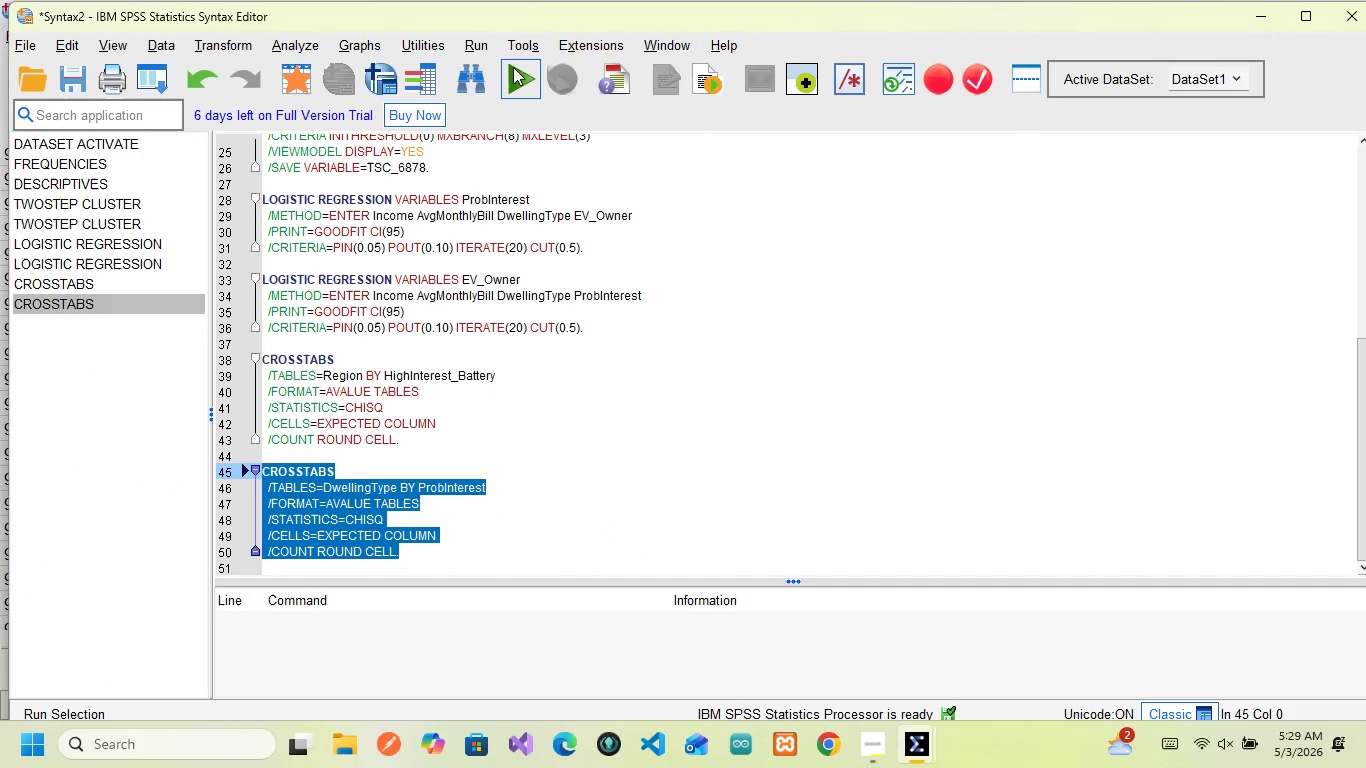 
left_click([509, 77])
 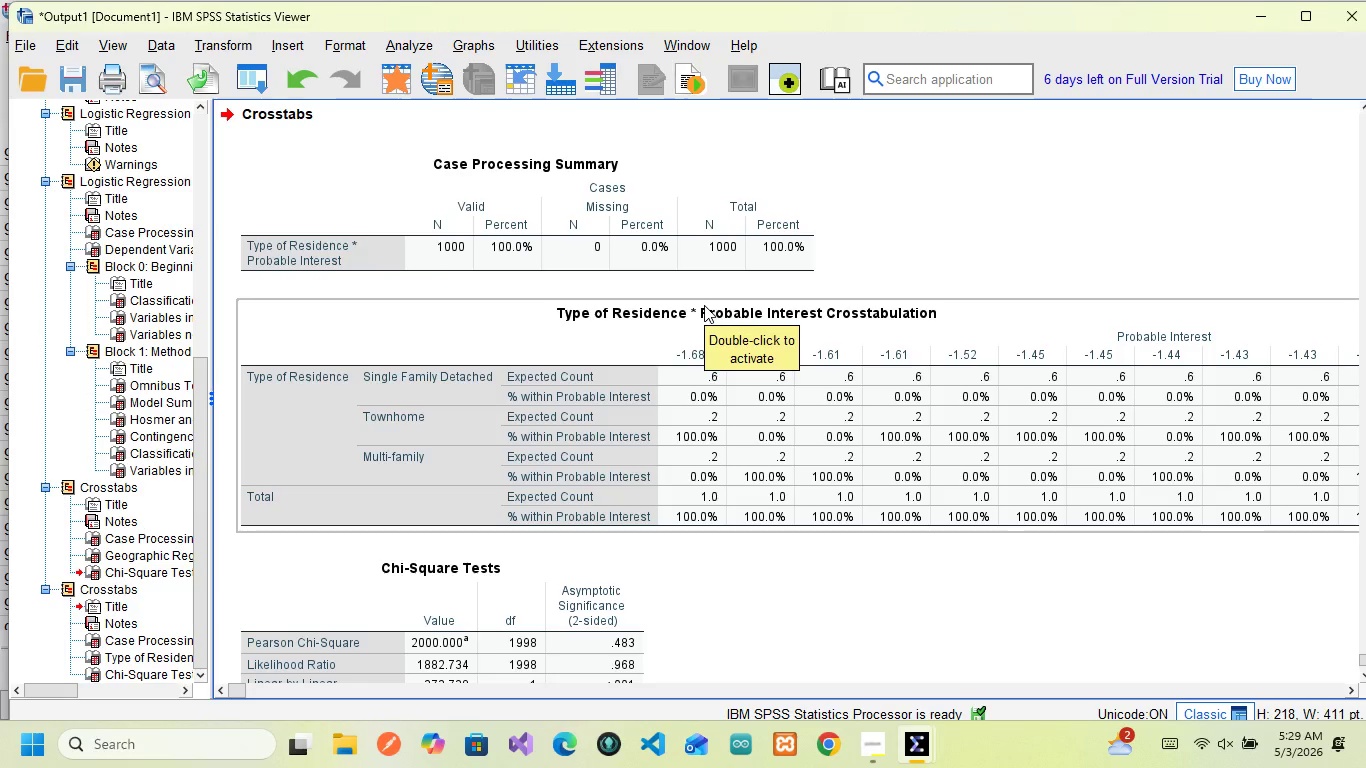 
wait(15.39)
 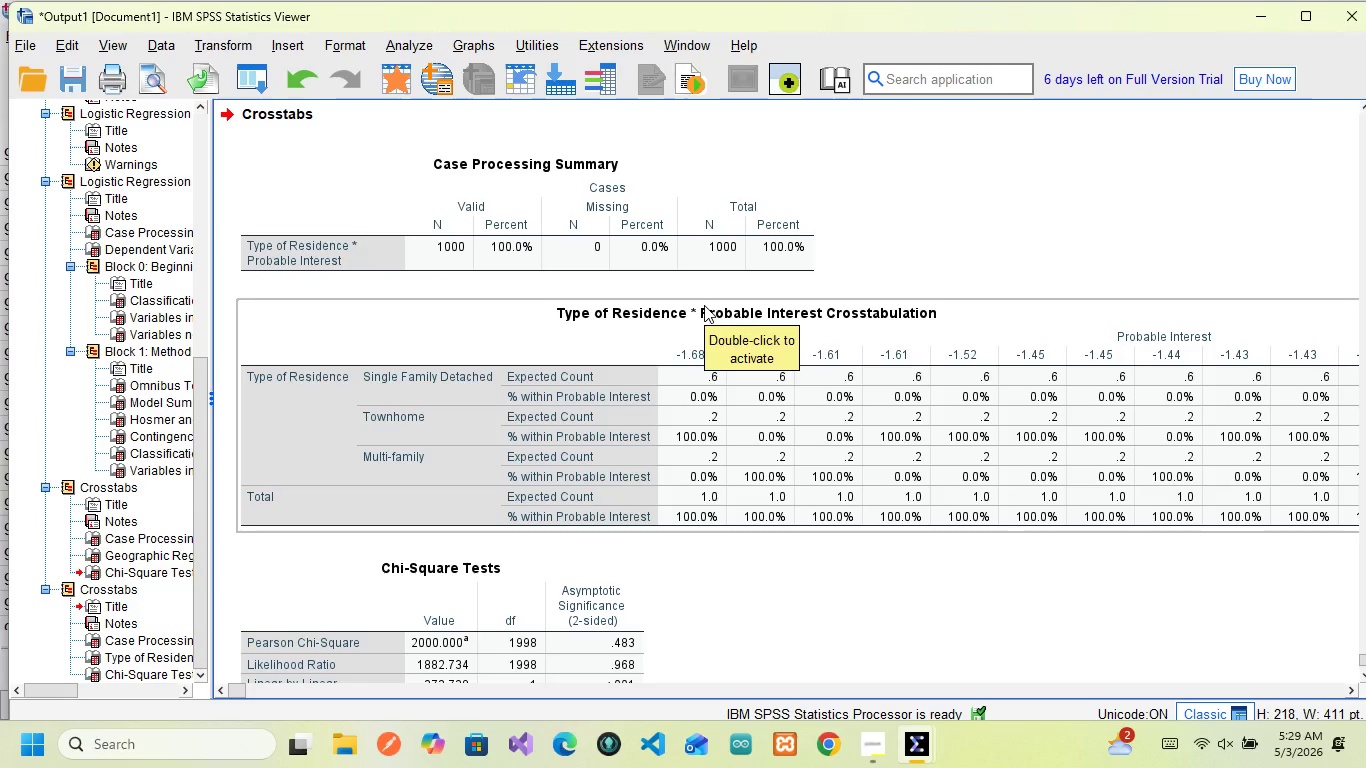 
left_click([599, 378])
 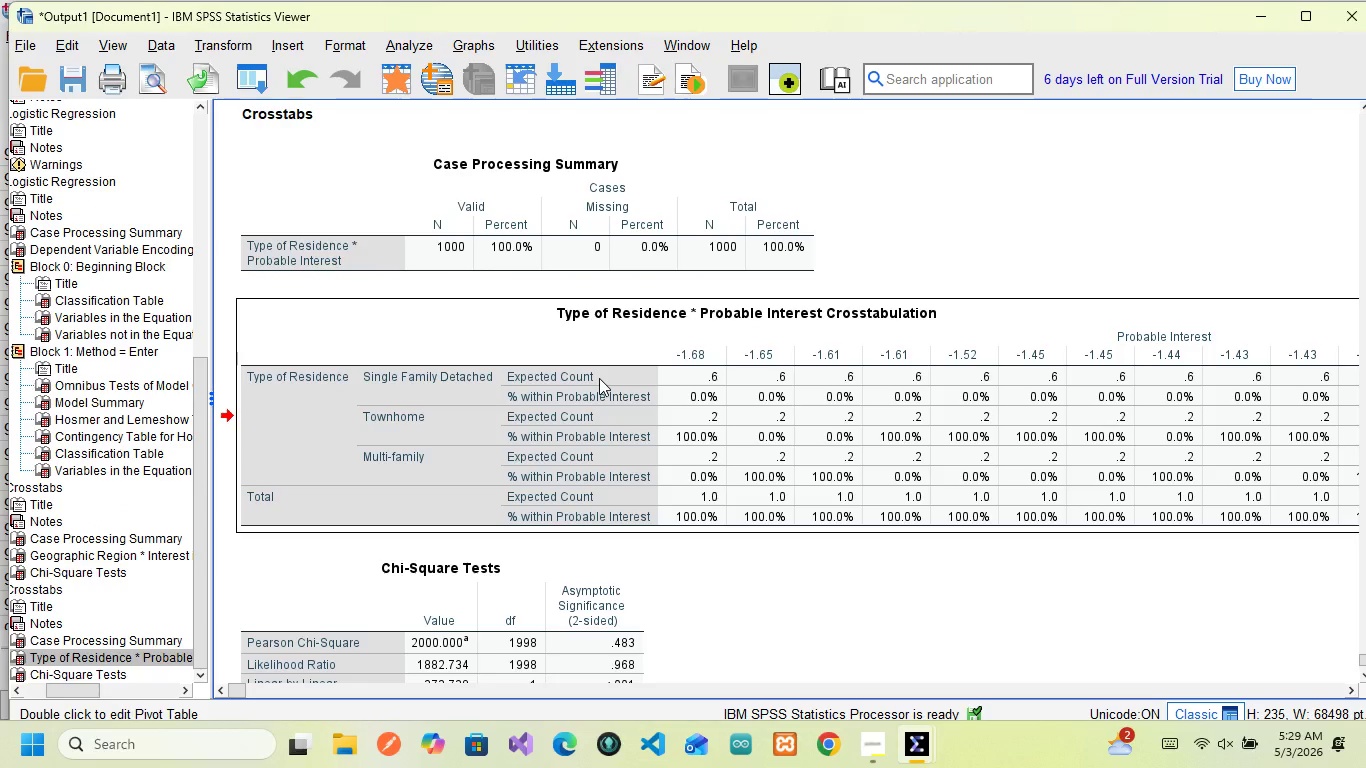 
wait(6.75)
 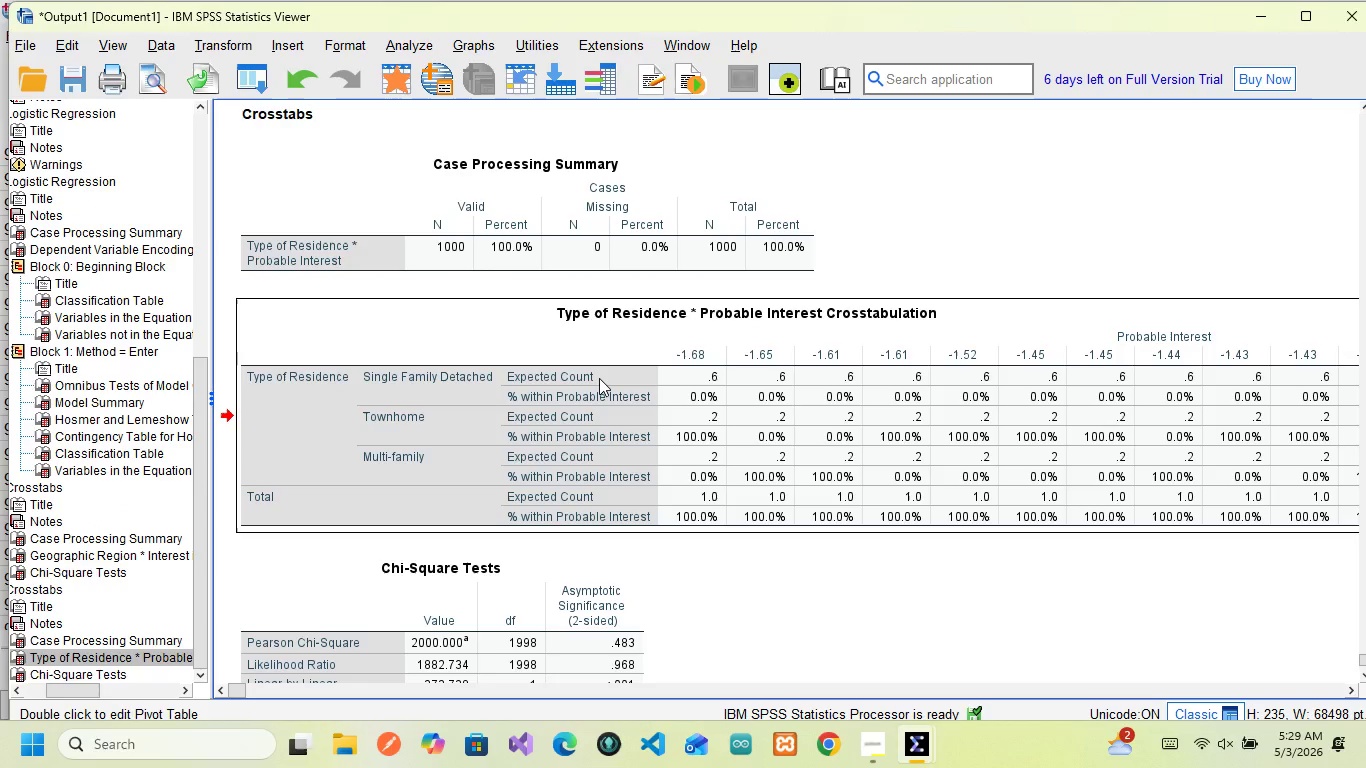 
mouse_move([549, 340])
 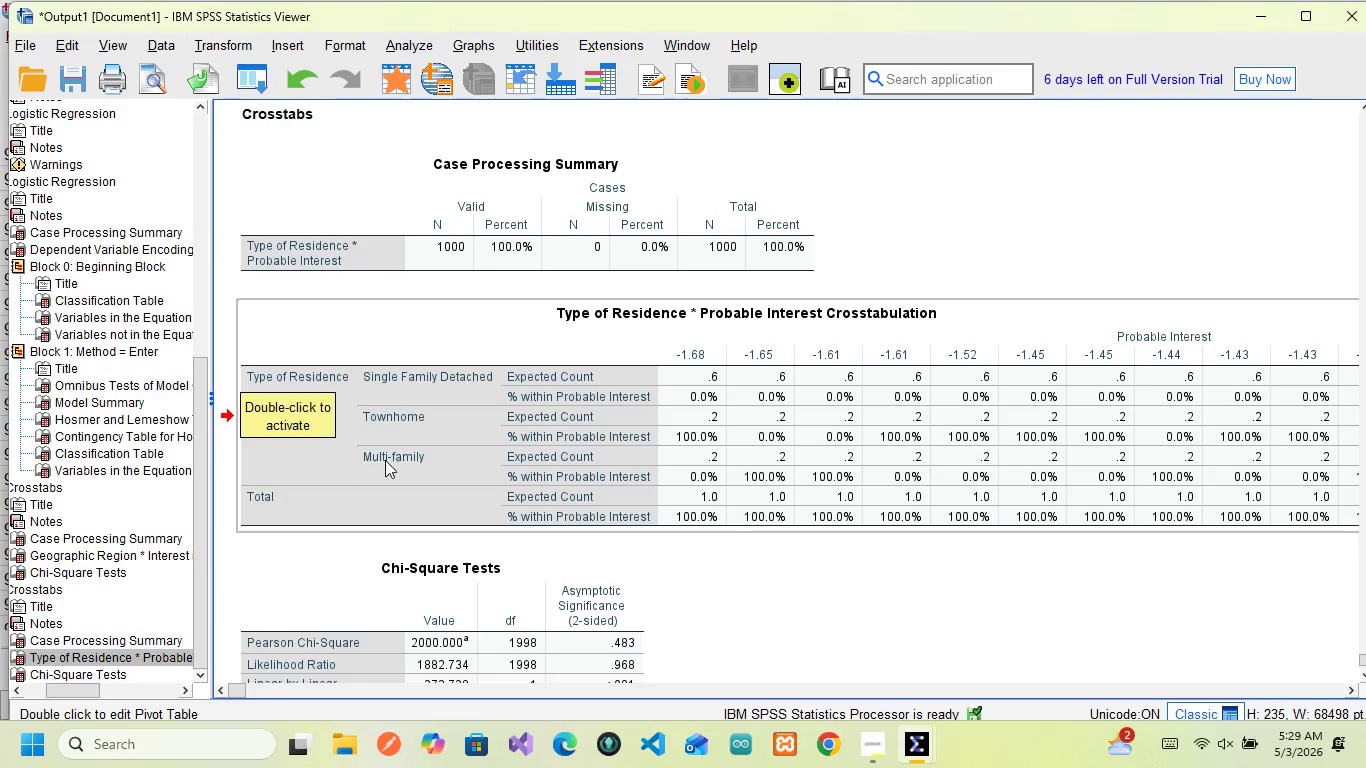 
wait(19.61)
 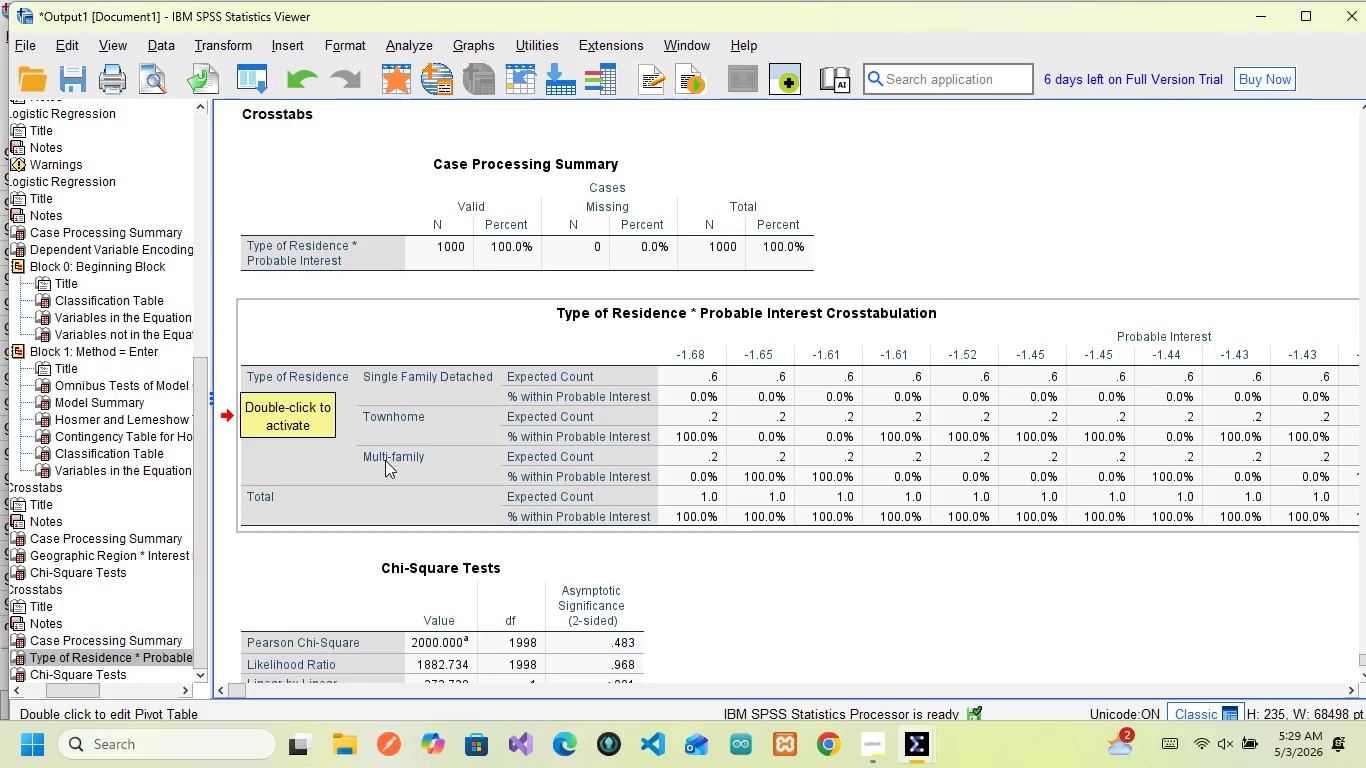 
left_click([778, 346])
 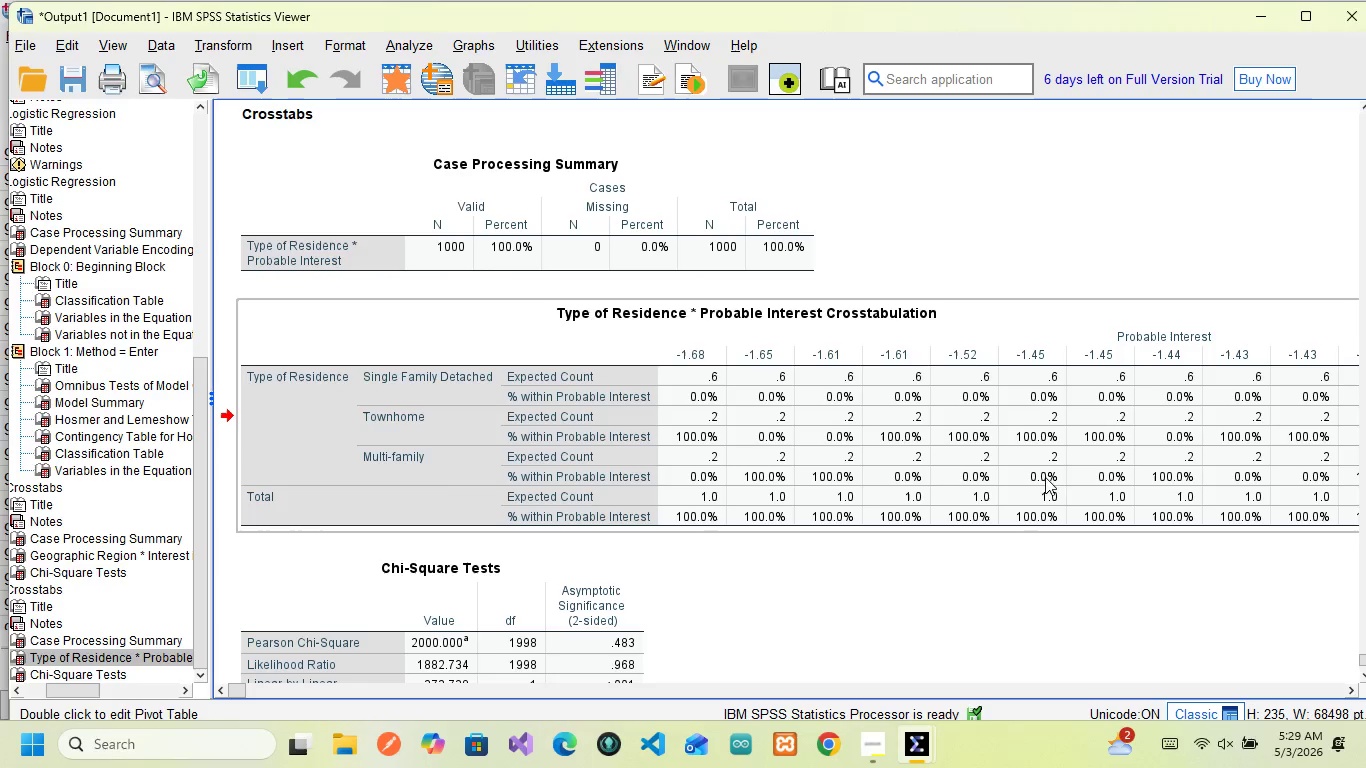 
wait(10.06)
 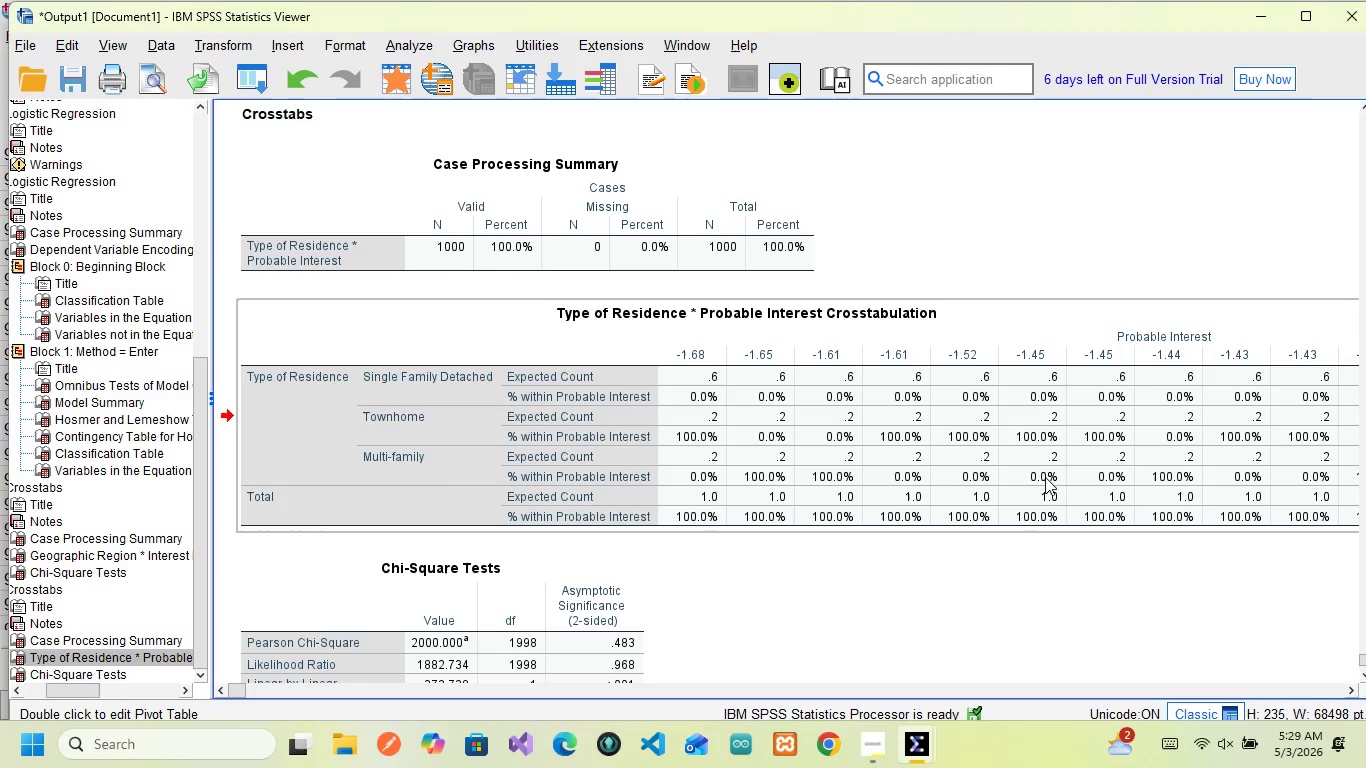 
scroll: coordinate [1196, 344], scroll_direction: down, amount: 18.0
 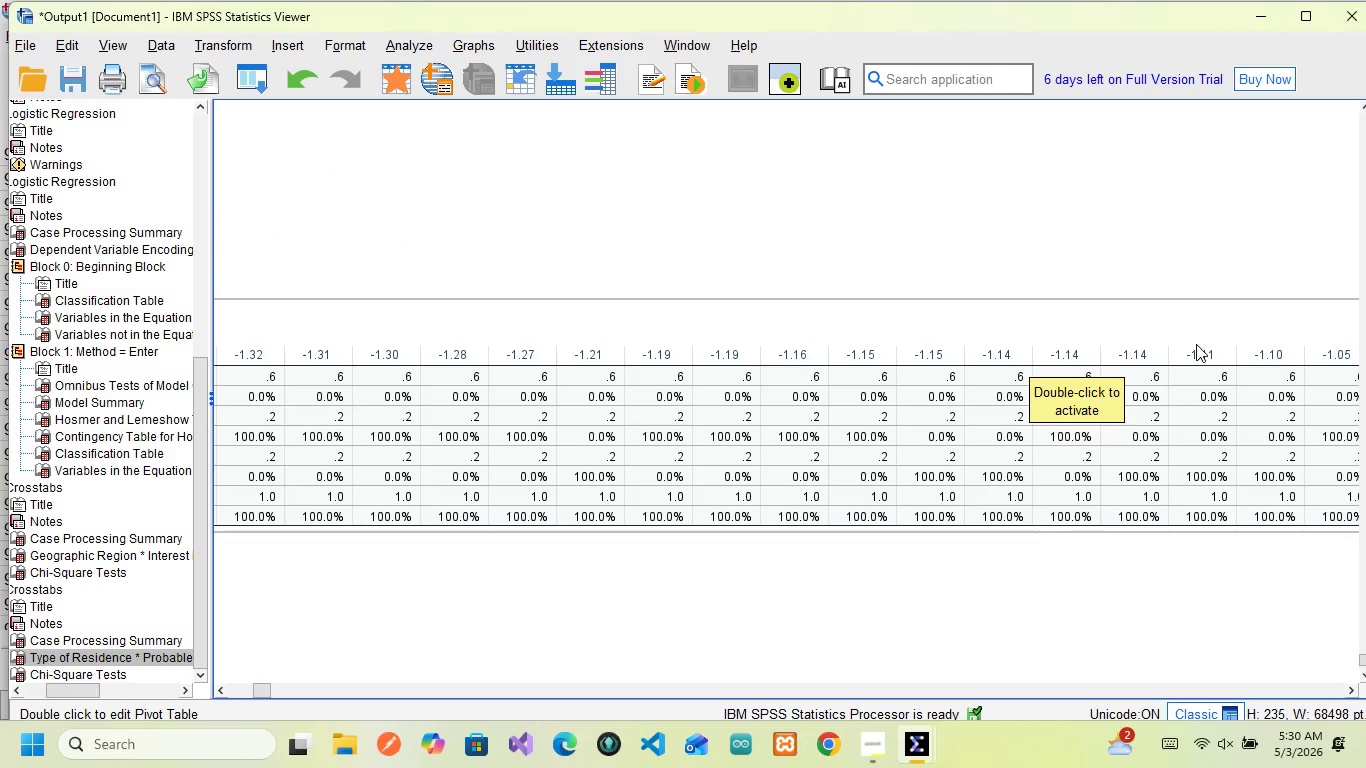 
scroll: coordinate [1196, 344], scroll_direction: up, amount: 58.0
 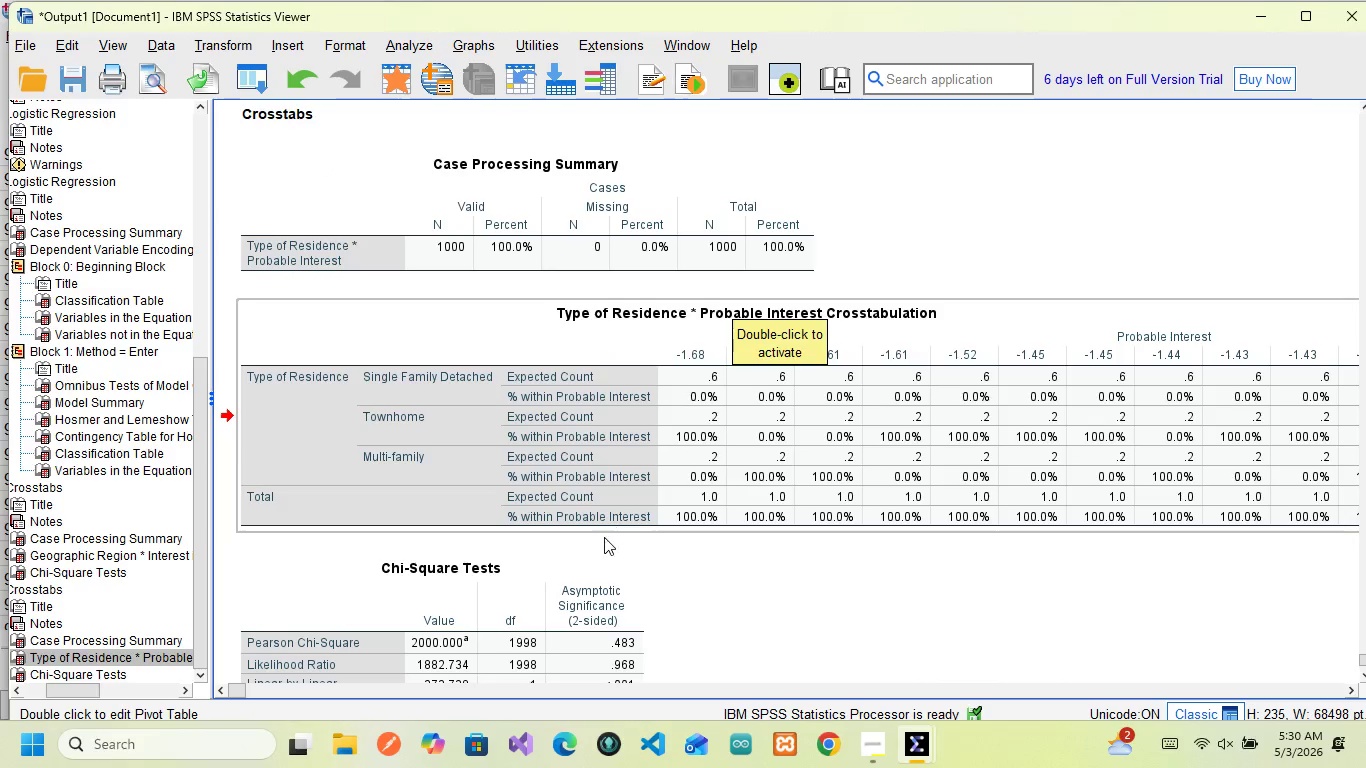 
scroll: coordinate [604, 537], scroll_direction: down, amount: 3.0
 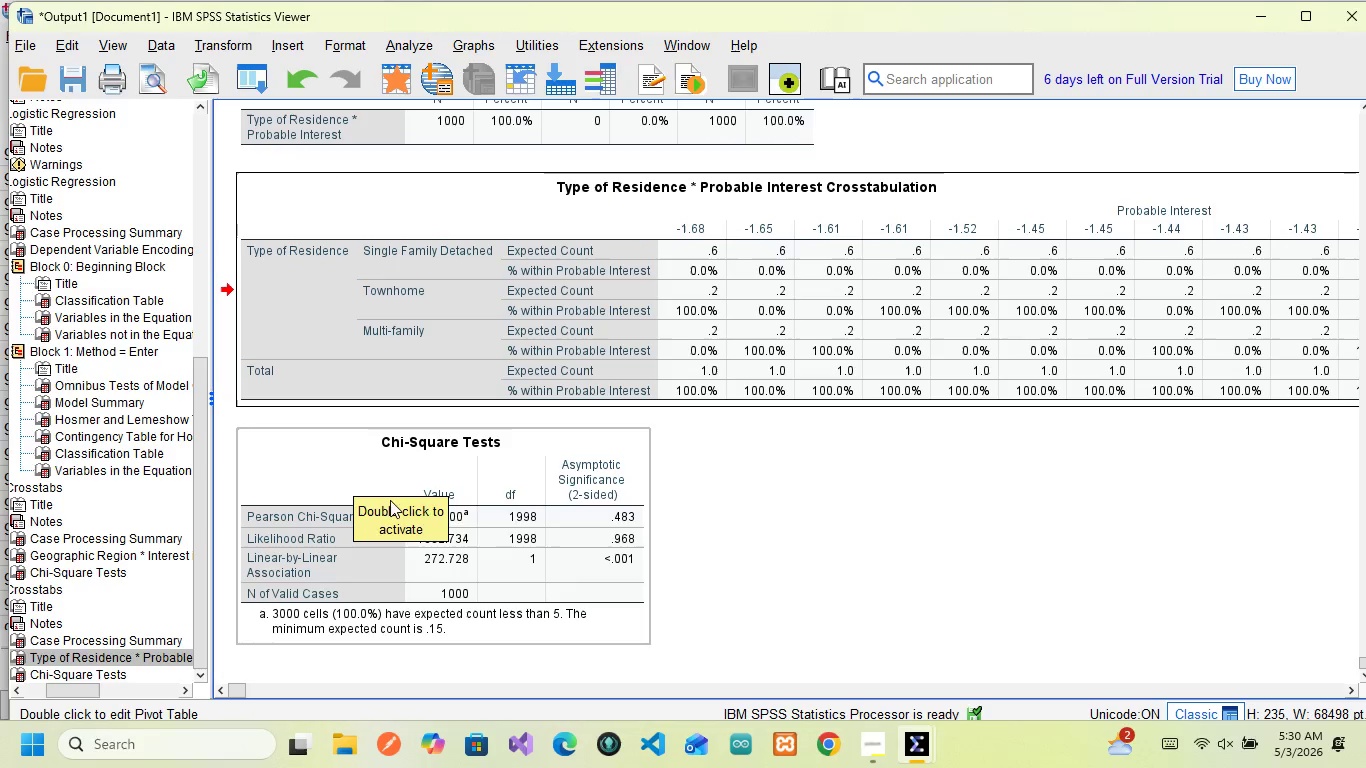 
left_click([441, 510])
 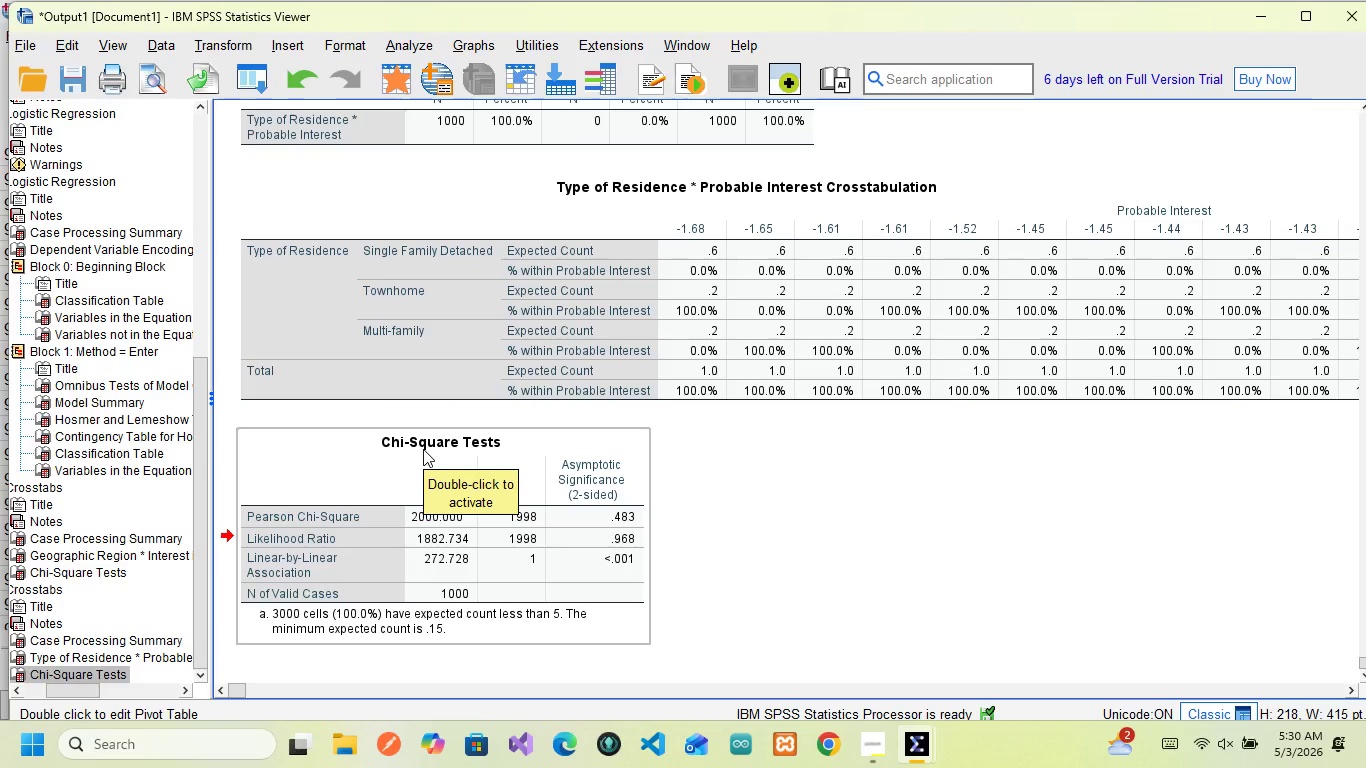 
wait(5.75)
 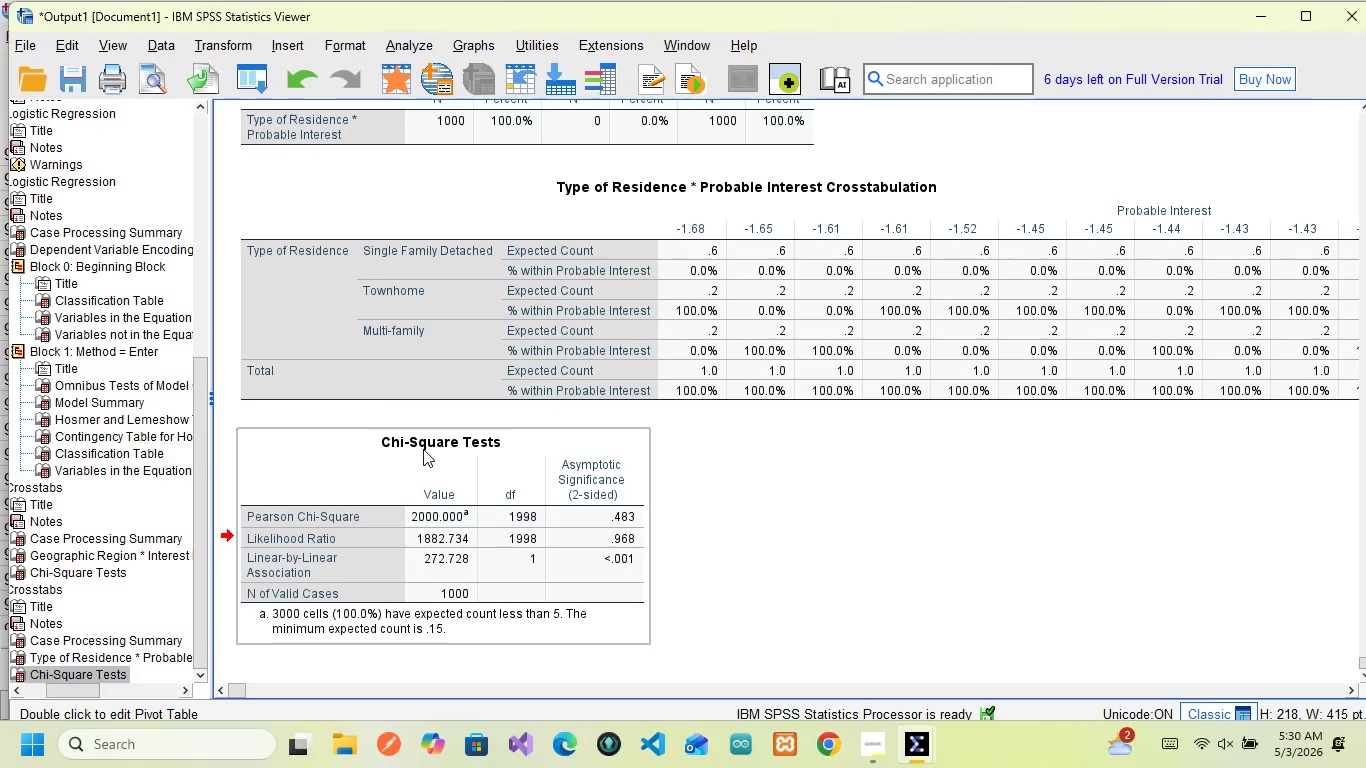 
left_click([524, 524])
 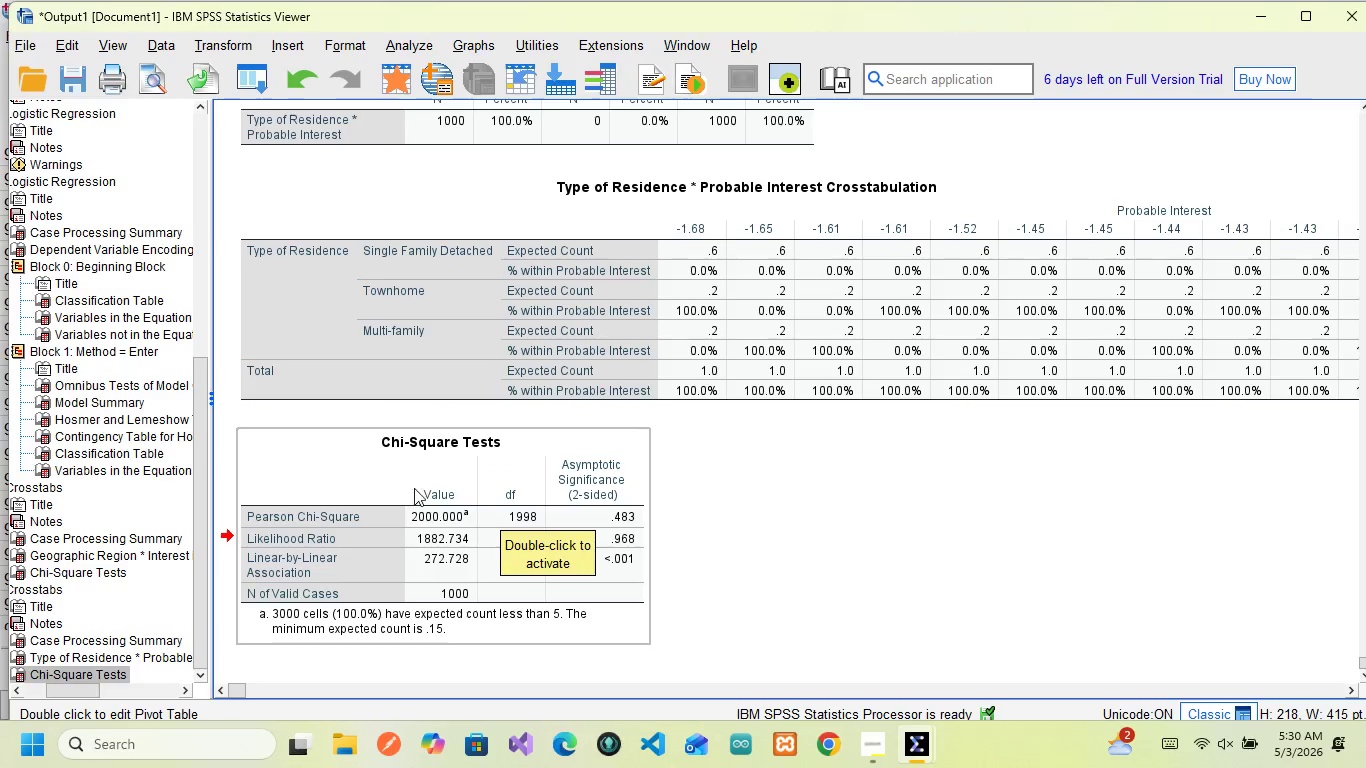 
left_click([468, 523])
 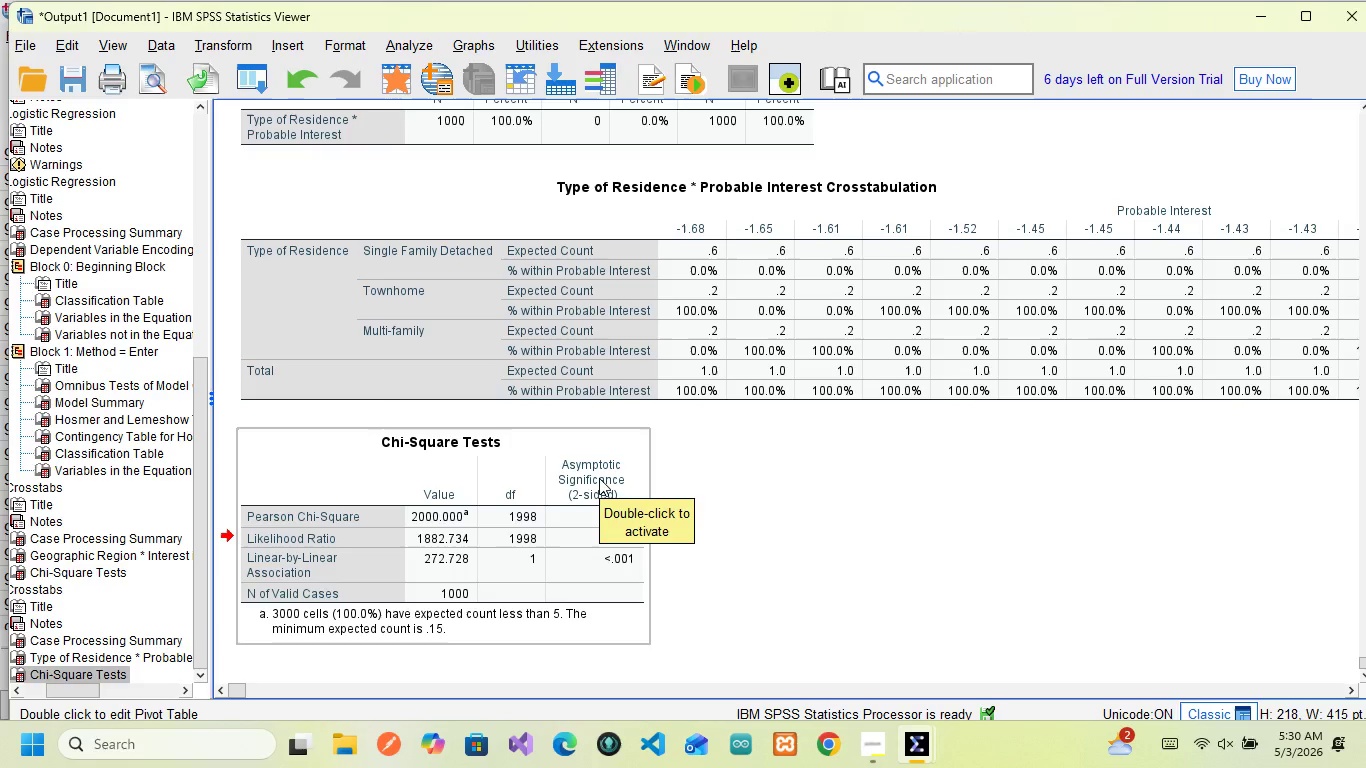 
wait(6.44)
 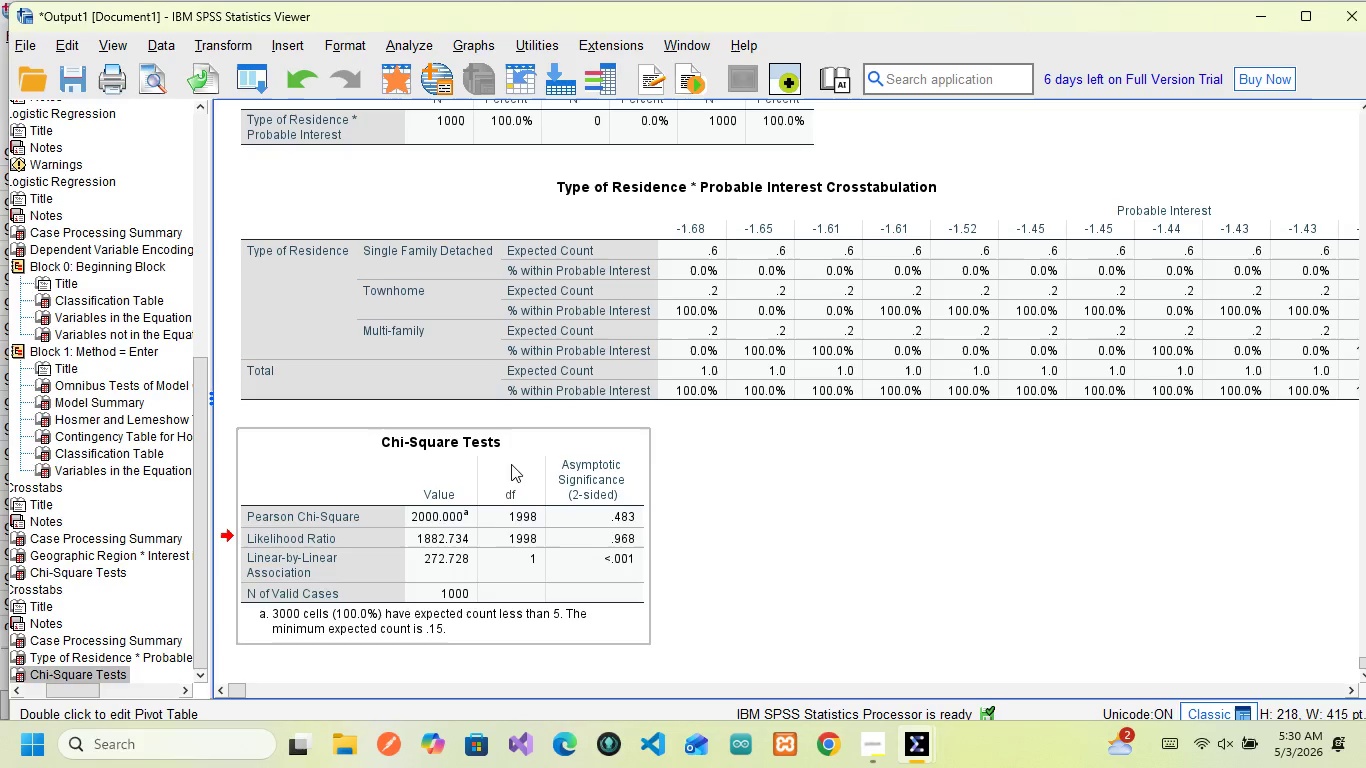 
left_click([599, 478])
 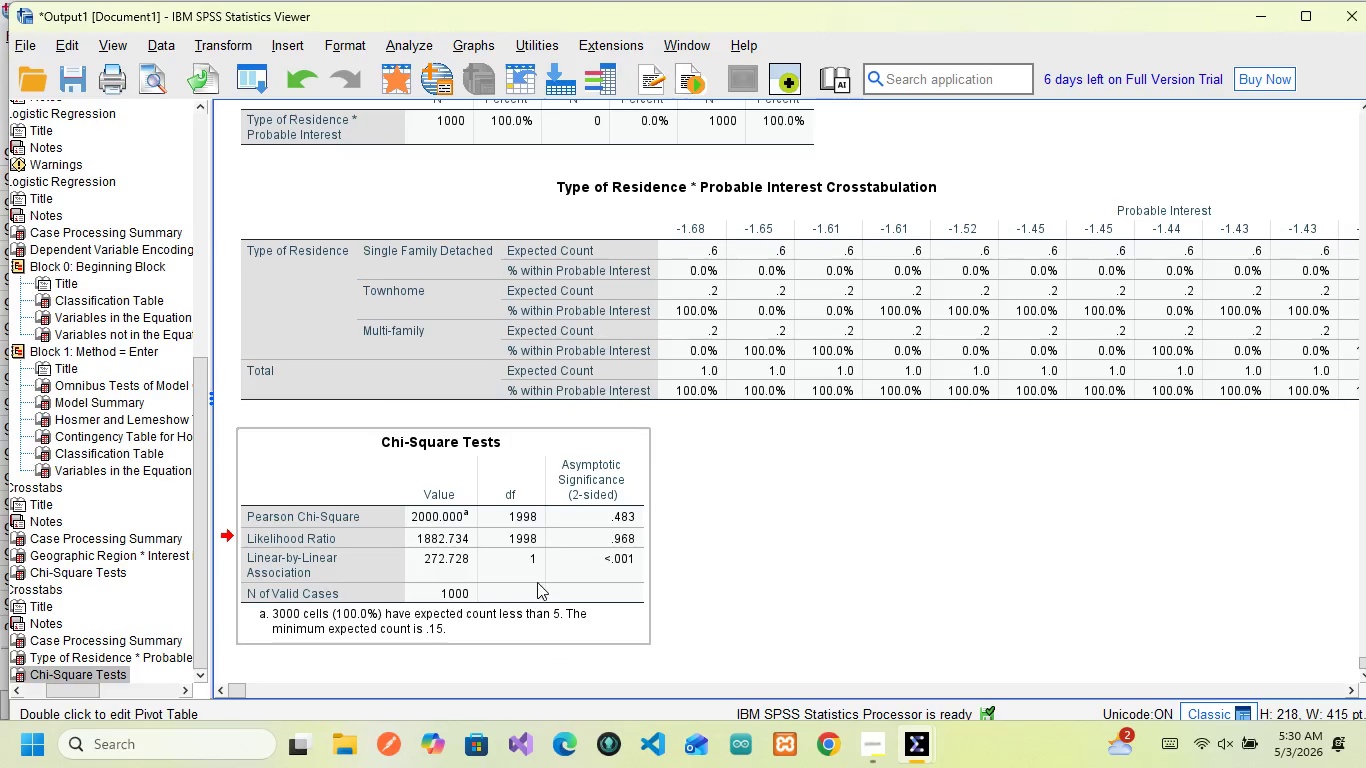 
wait(19.33)
 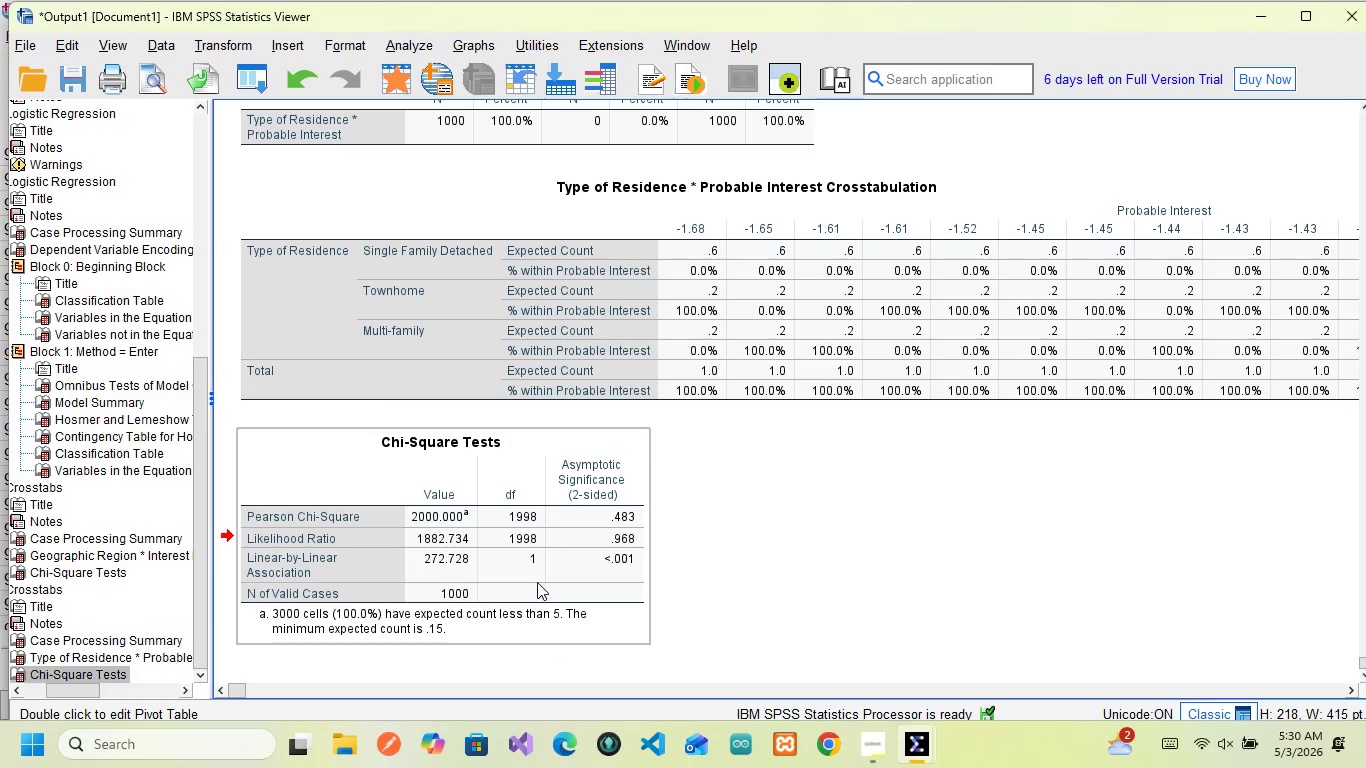 
scroll: coordinate [621, 516], scroll_direction: down, amount: 3.0
 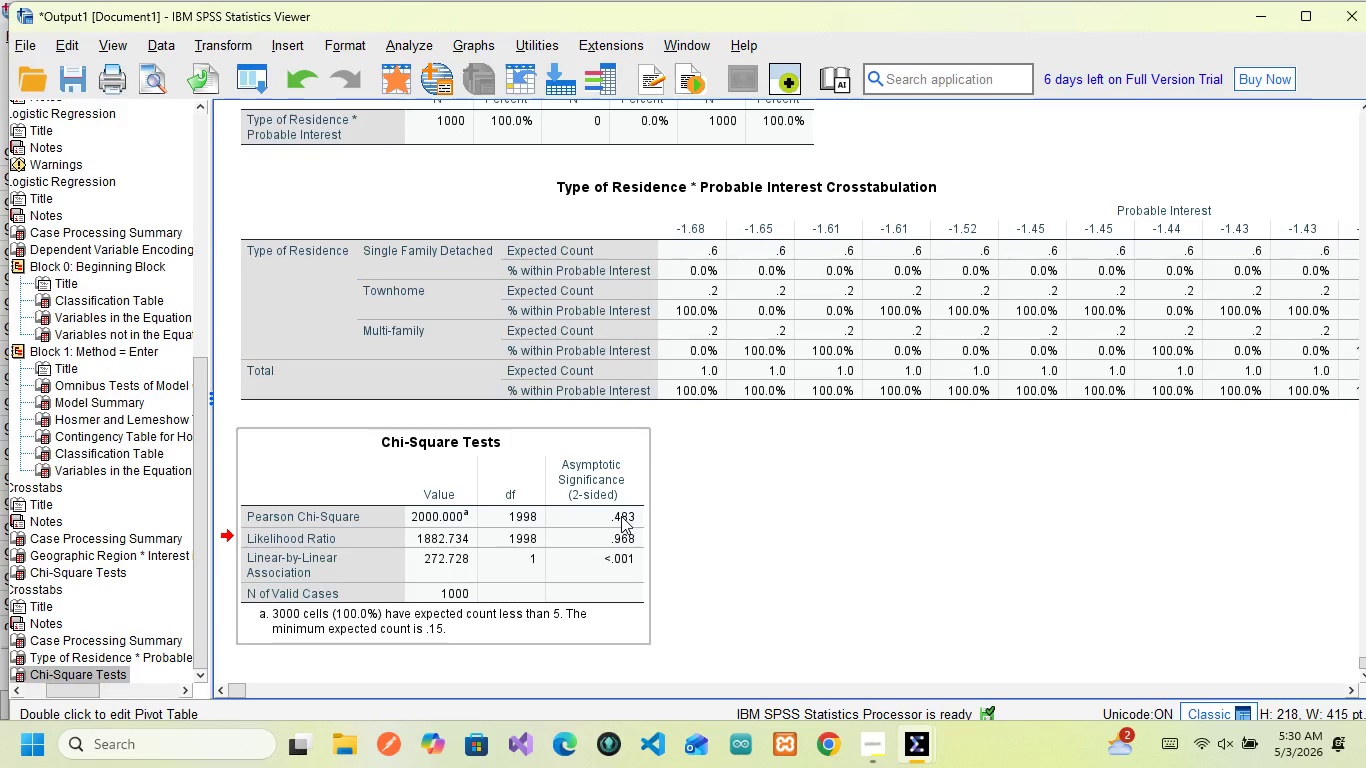 
wait(6.24)
 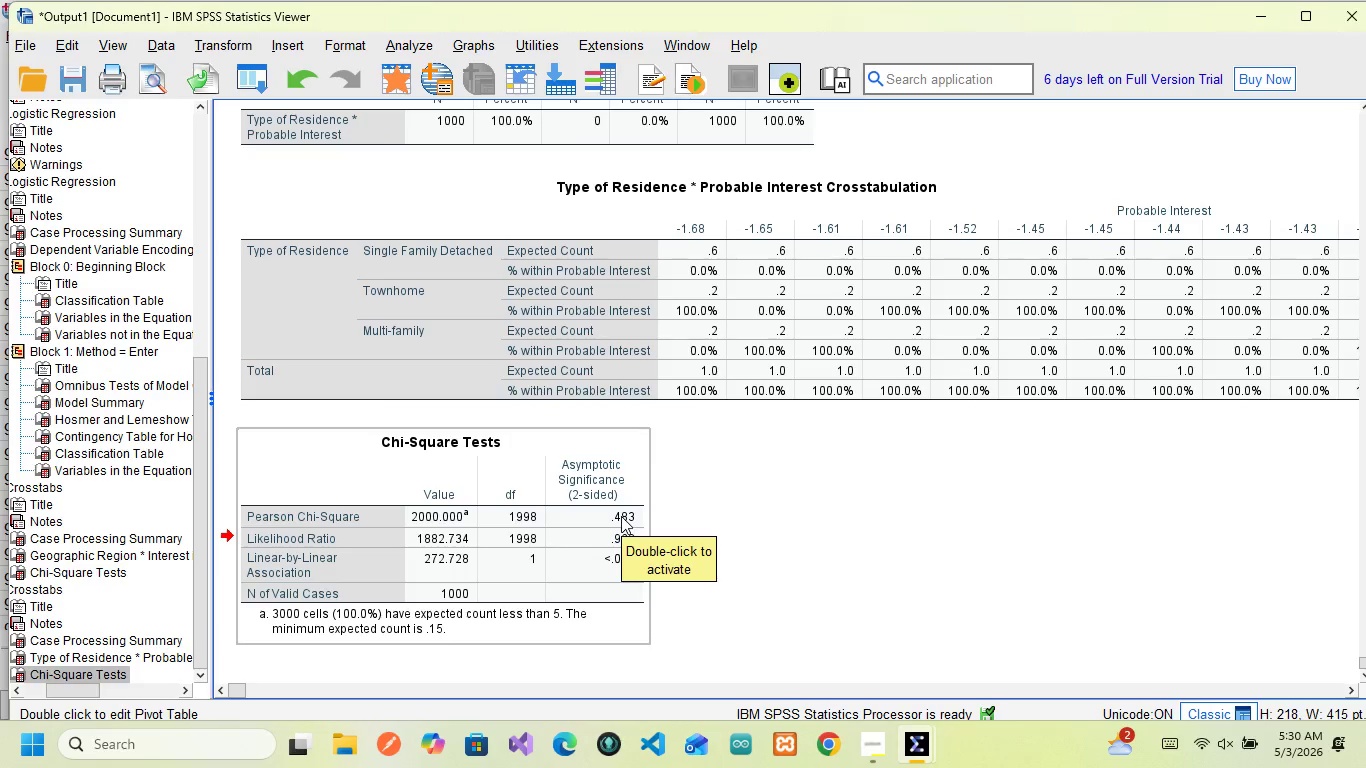 
left_click([476, 47])
 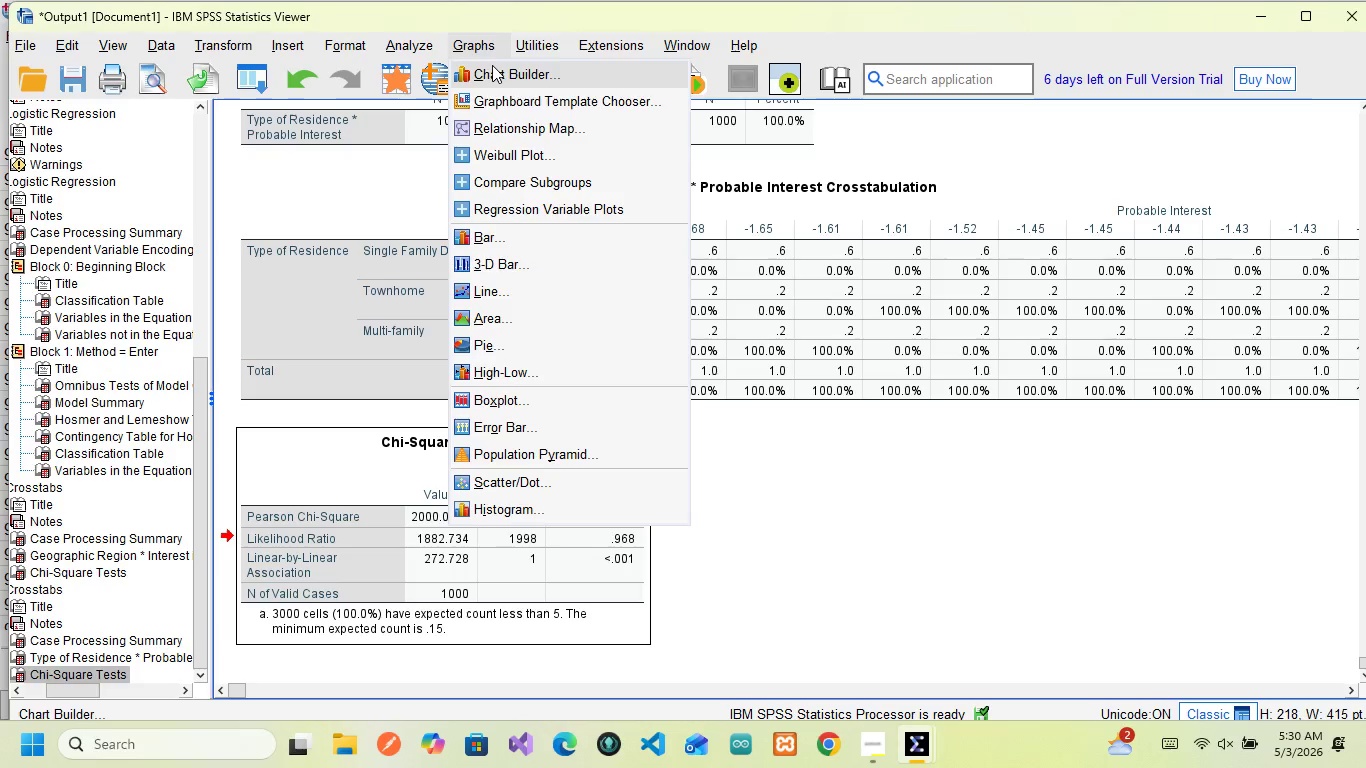 
left_click([492, 65])
 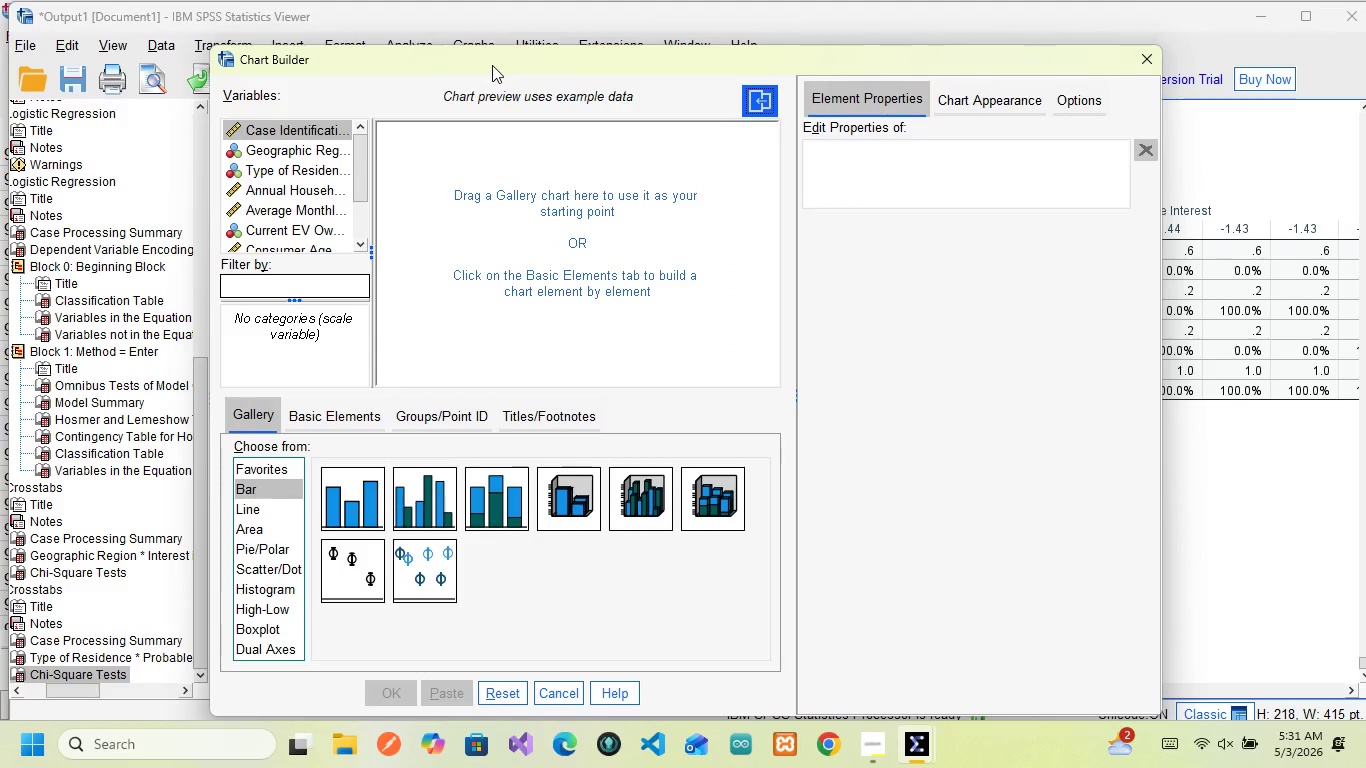 
wait(9.64)
 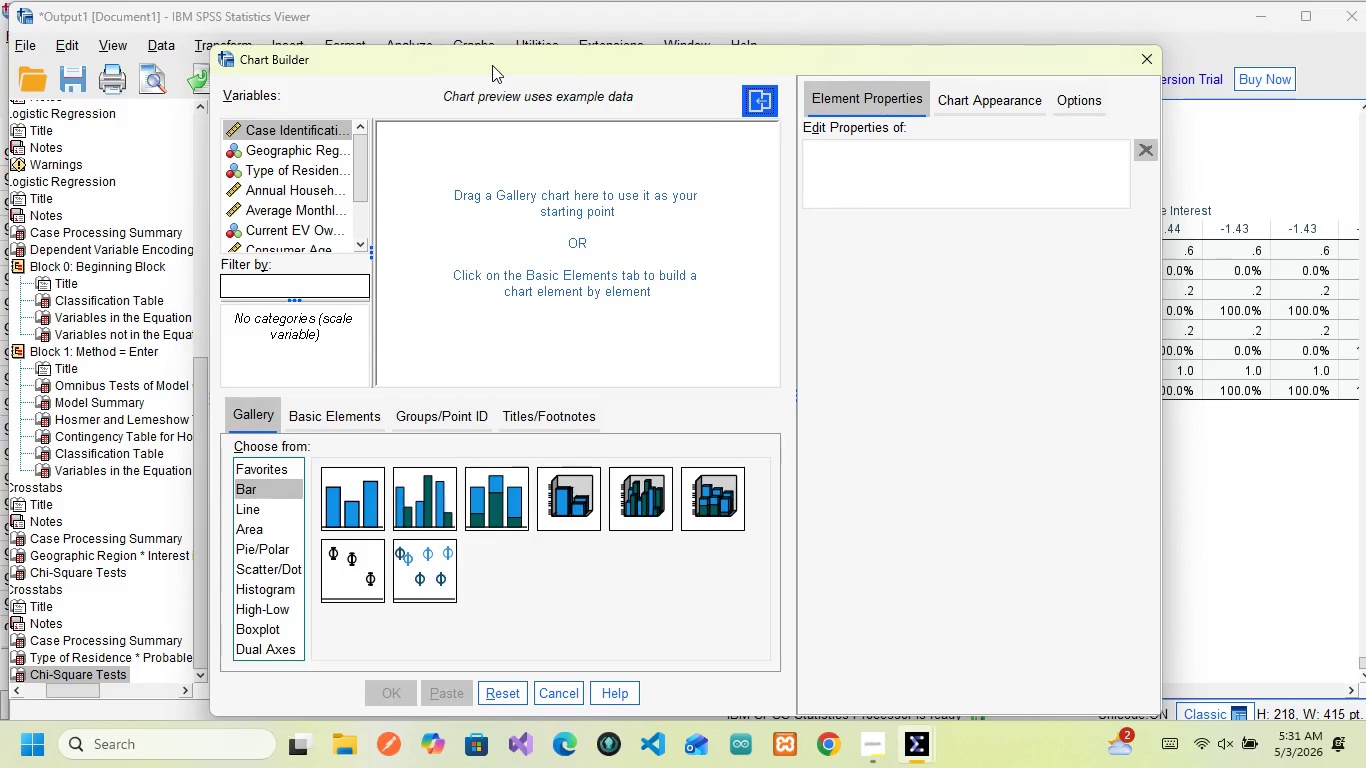 
left_click([282, 590])
 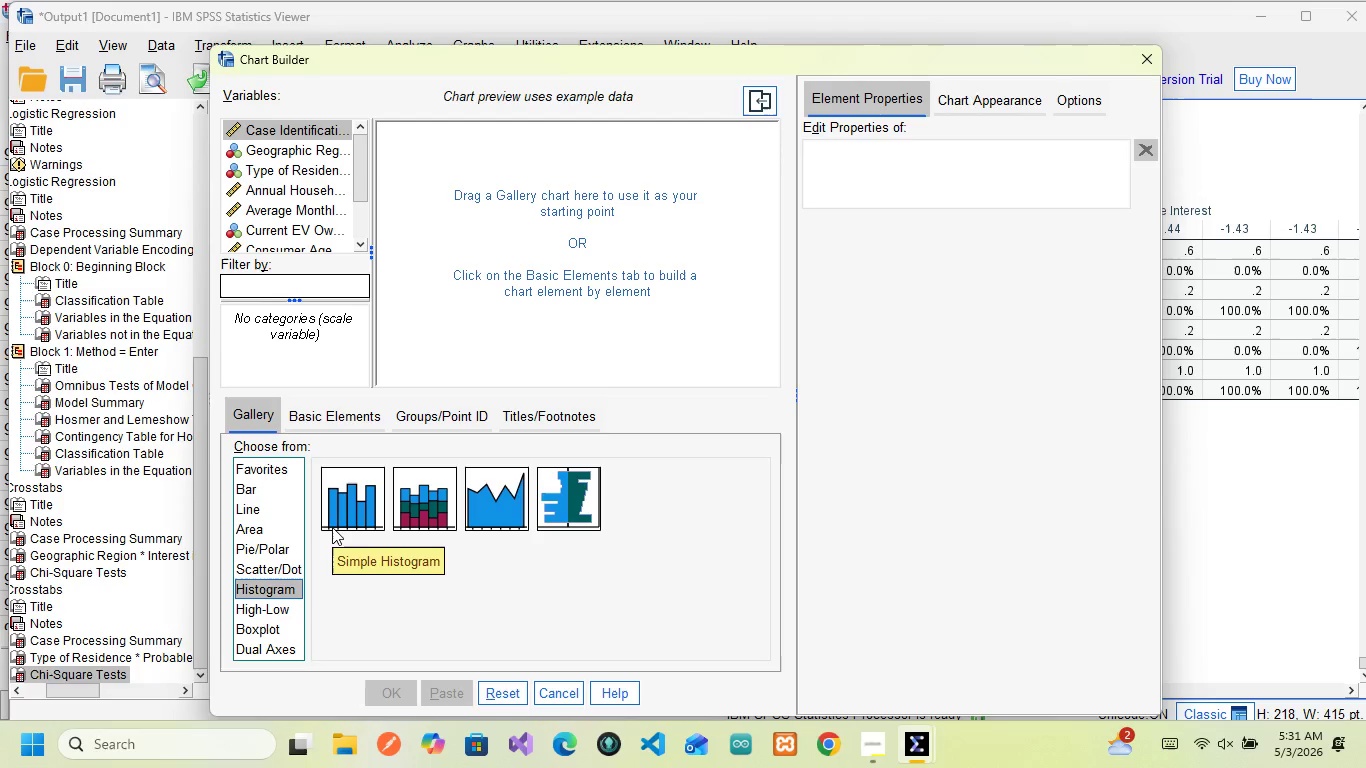 
wait(6.62)
 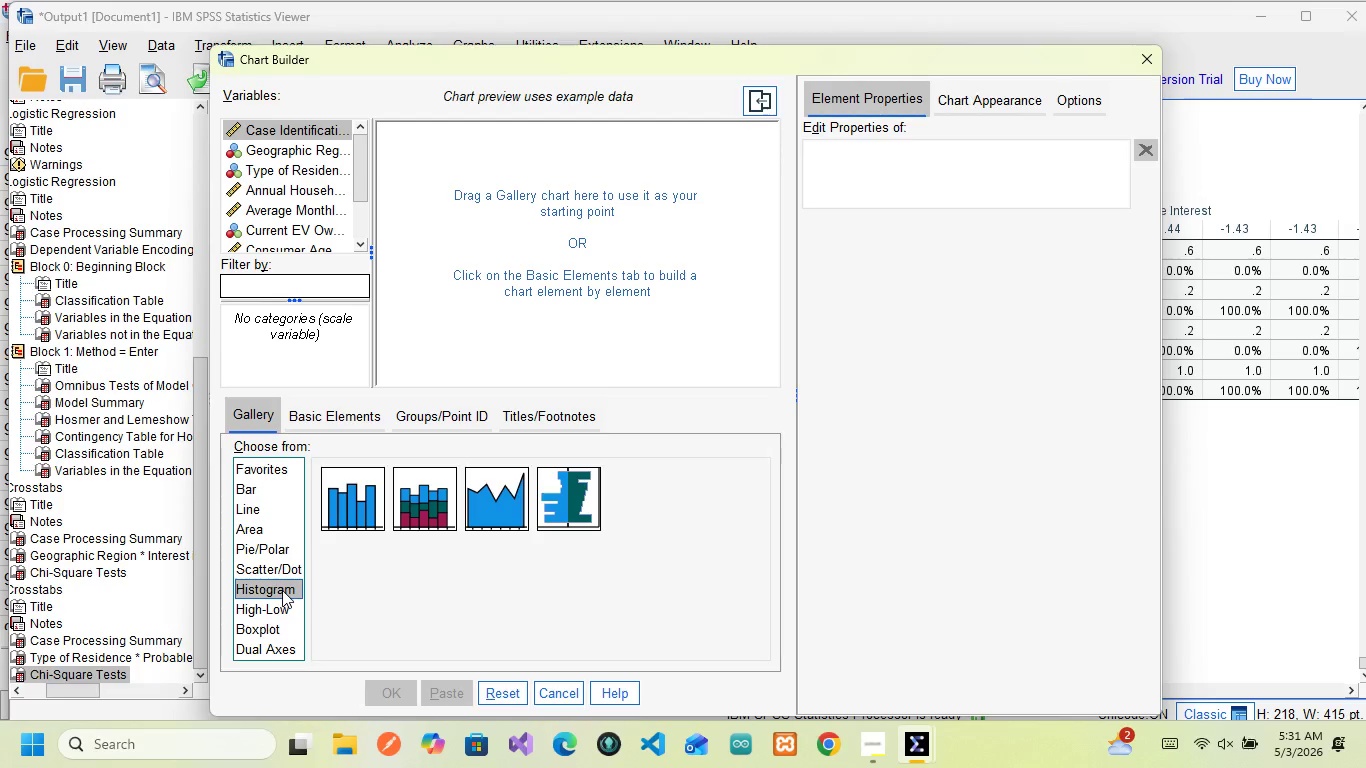 
left_click_drag(start_coordinate=[332, 527], to_coordinate=[341, 512])
 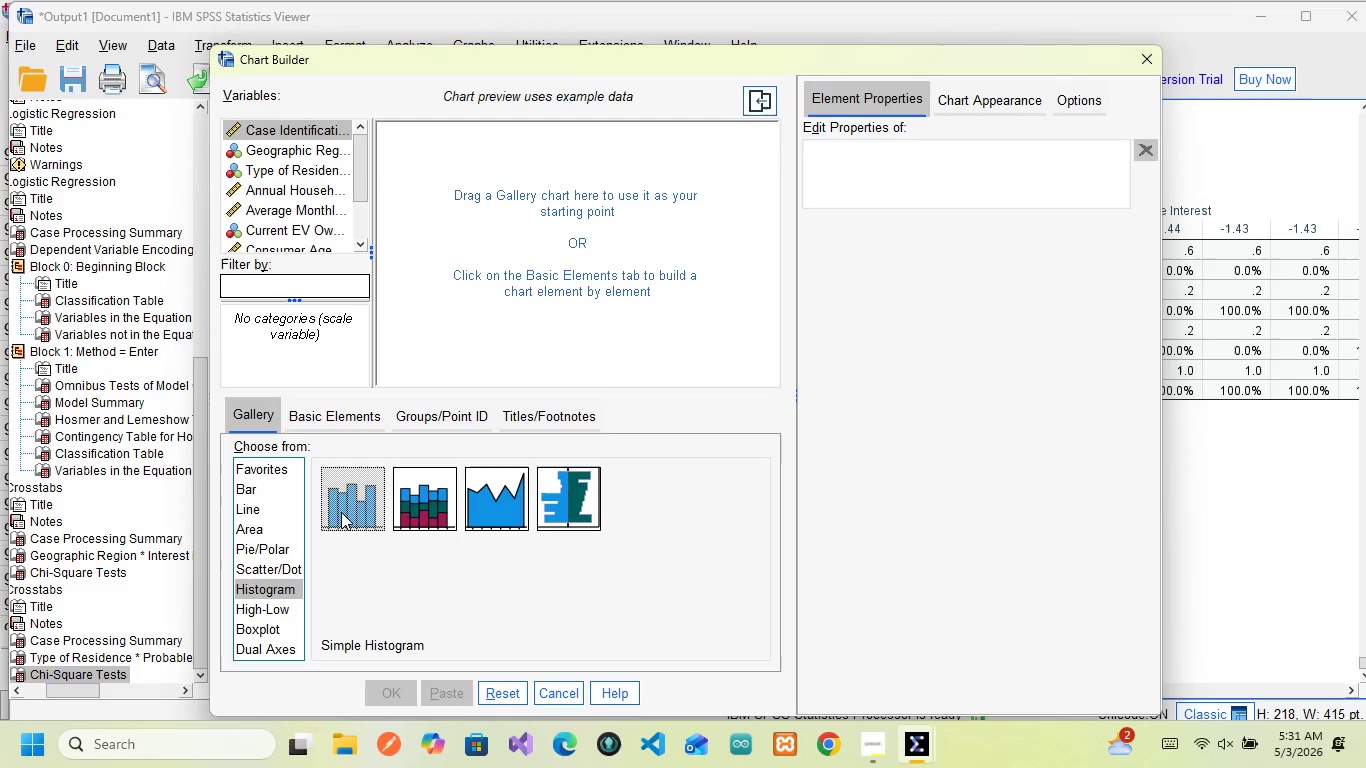 
left_click_drag(start_coordinate=[341, 512], to_coordinate=[515, 329])
 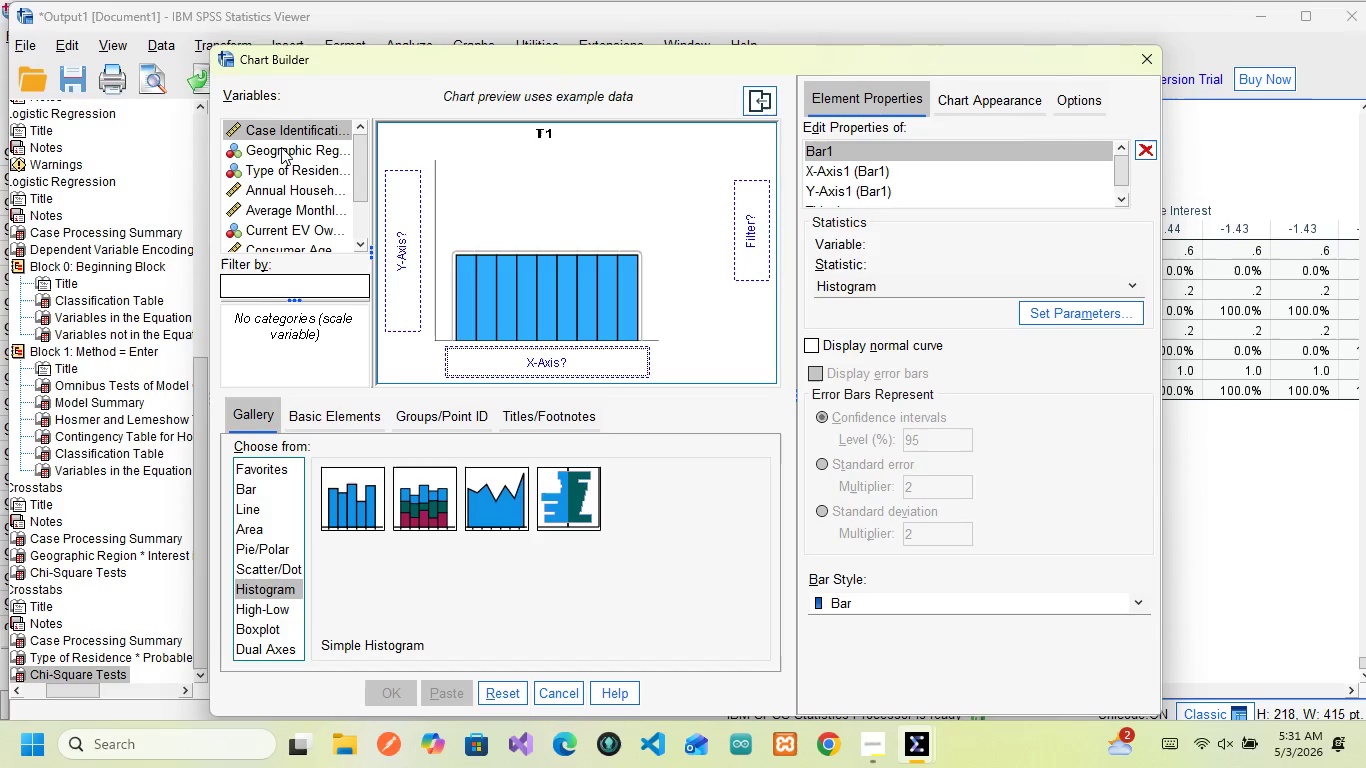 
wait(12.64)
 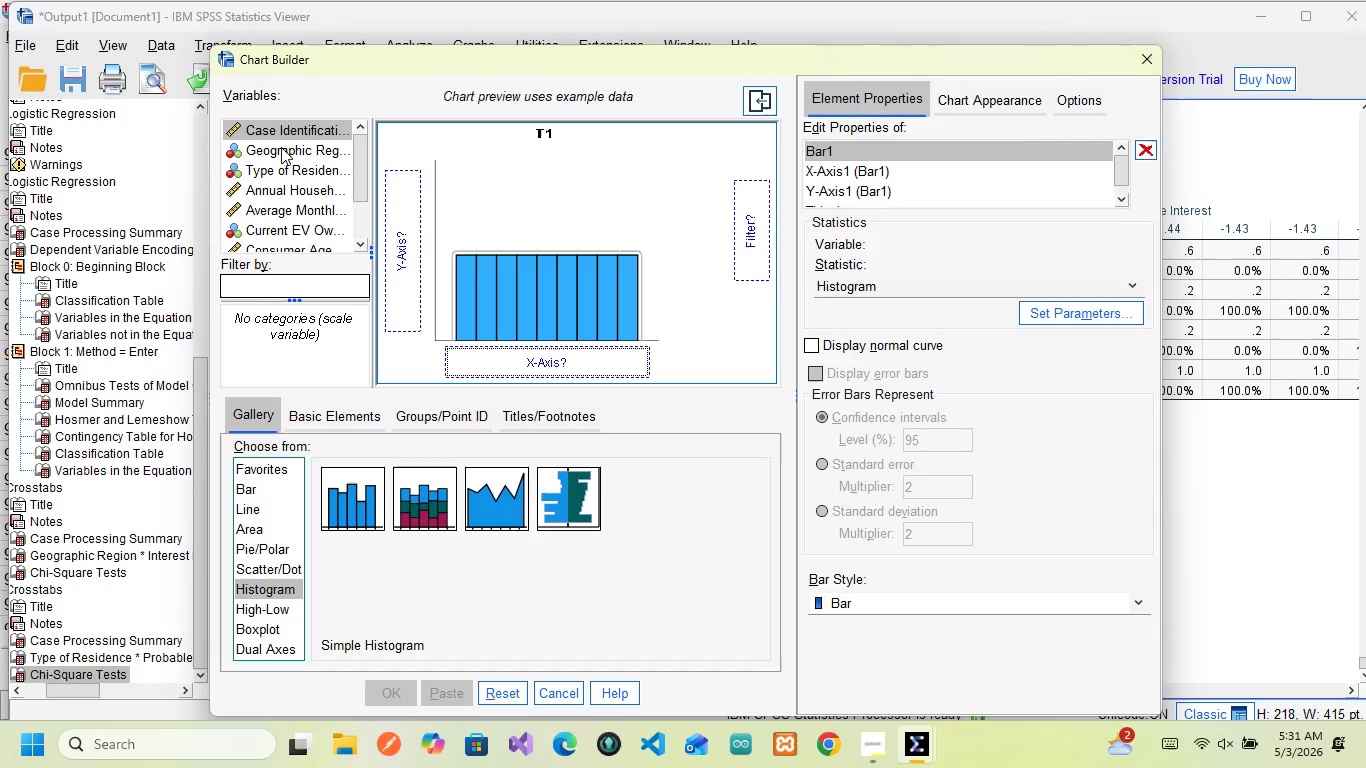 
left_click([284, 245])
 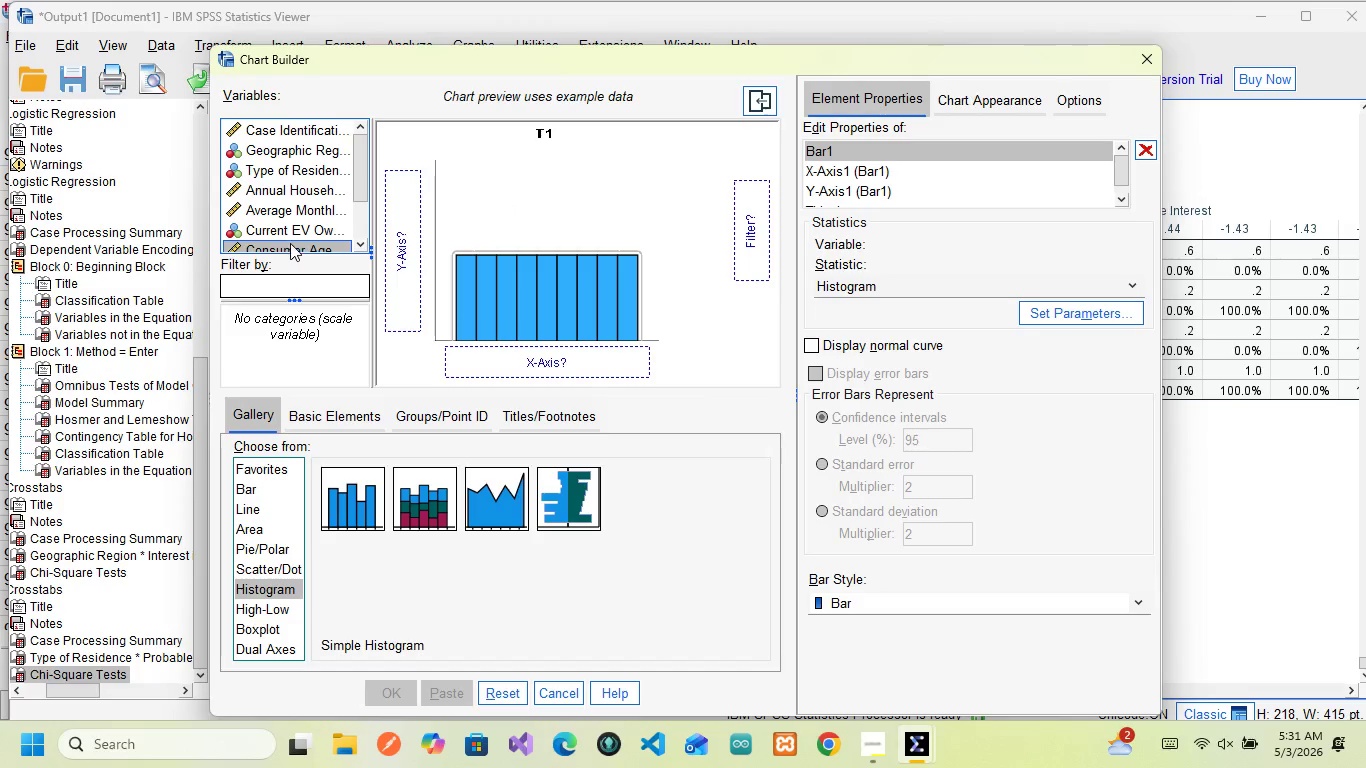 
scroll: coordinate [290, 243], scroll_direction: down, amount: 2.0
 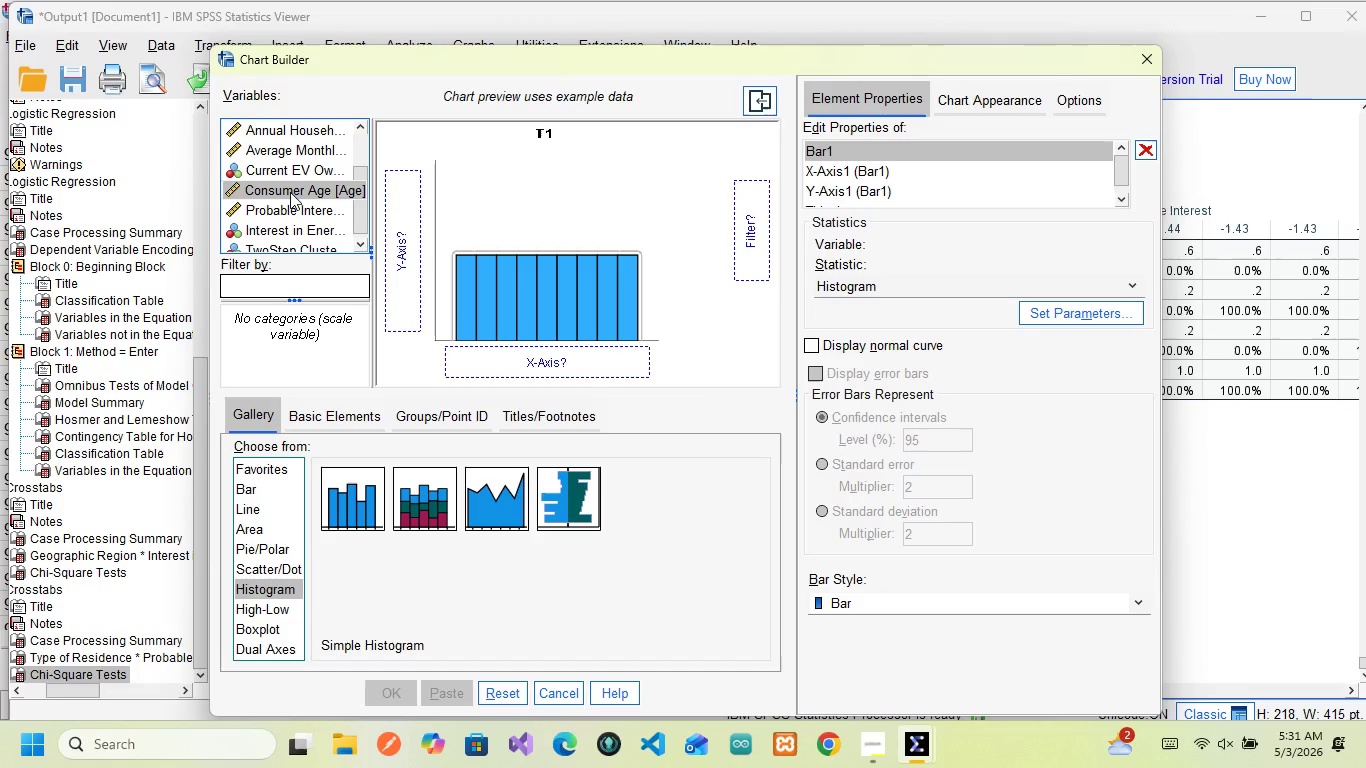 
left_click_drag(start_coordinate=[290, 192], to_coordinate=[505, 346])
 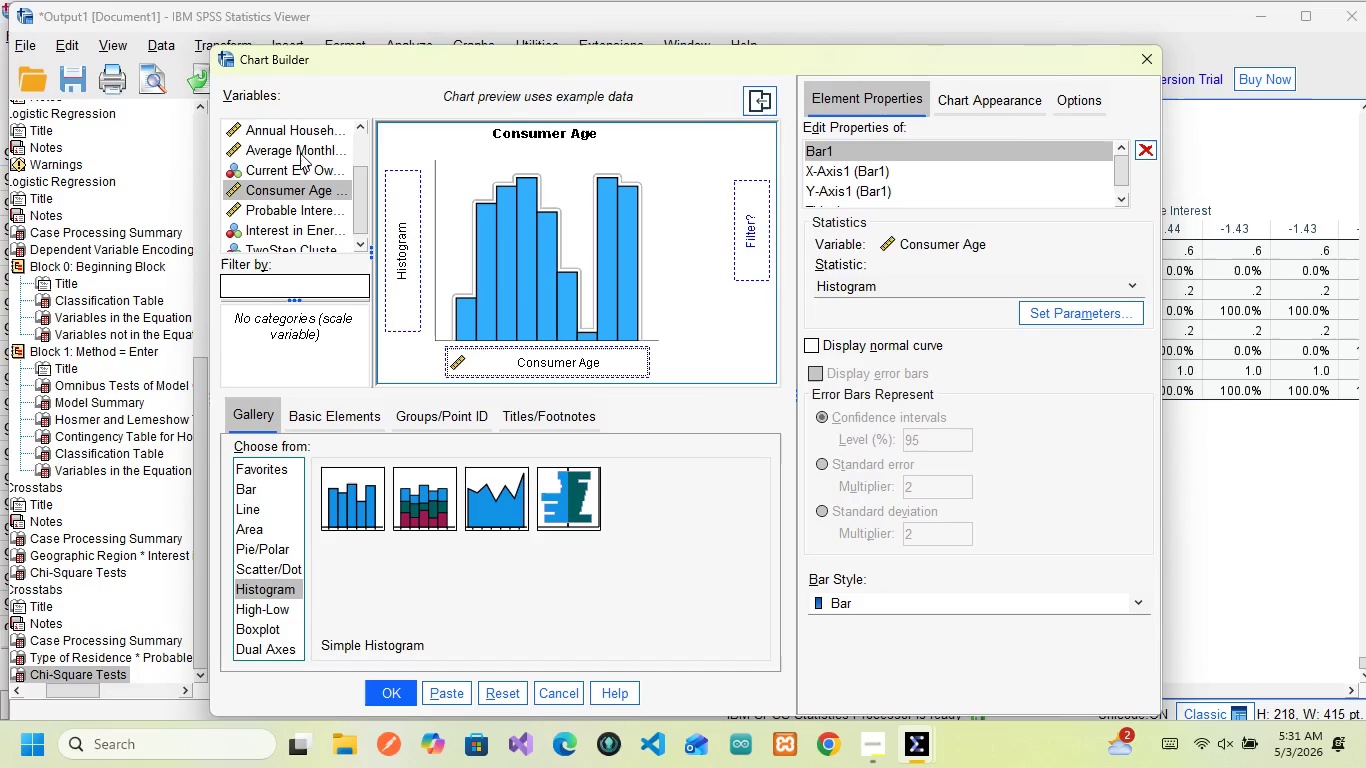 
wait(10.89)
 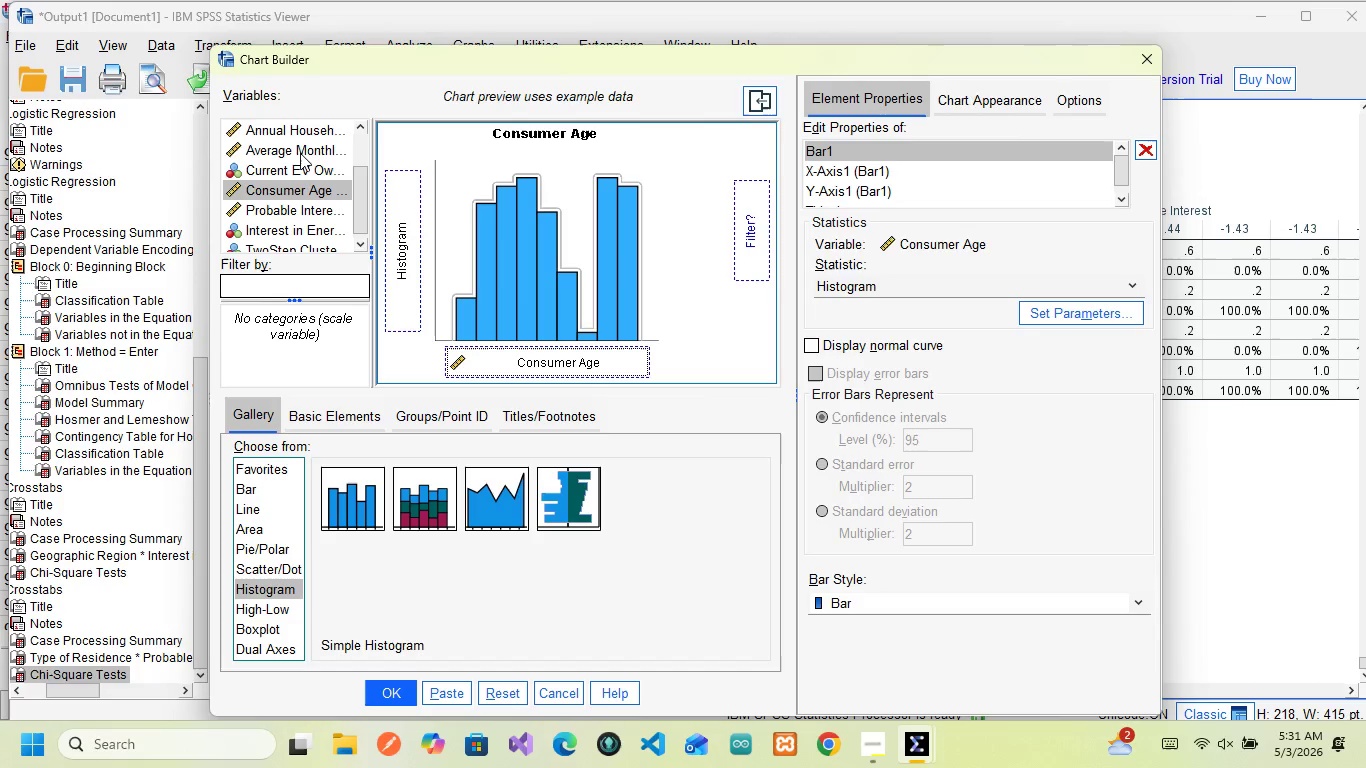 
left_click([301, 212])
 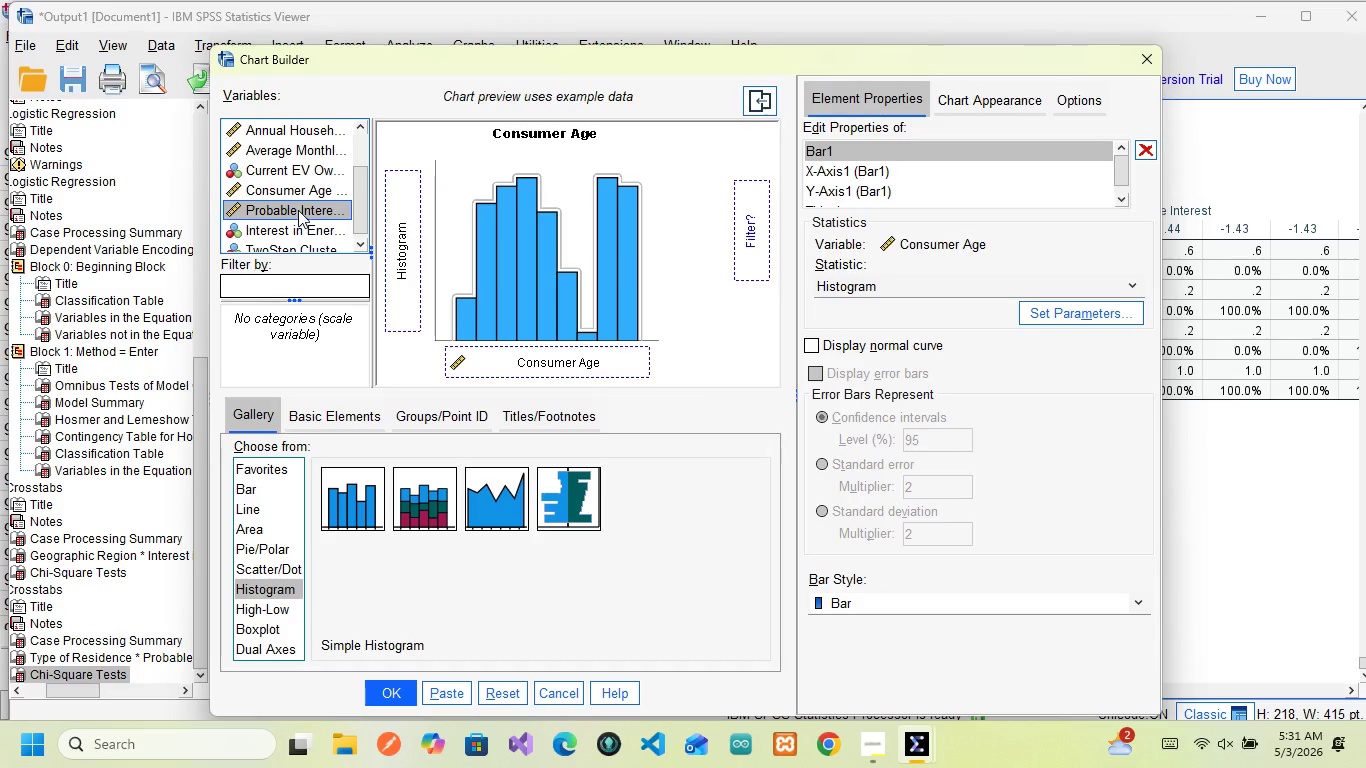 
left_click_drag(start_coordinate=[298, 210], to_coordinate=[401, 224])
 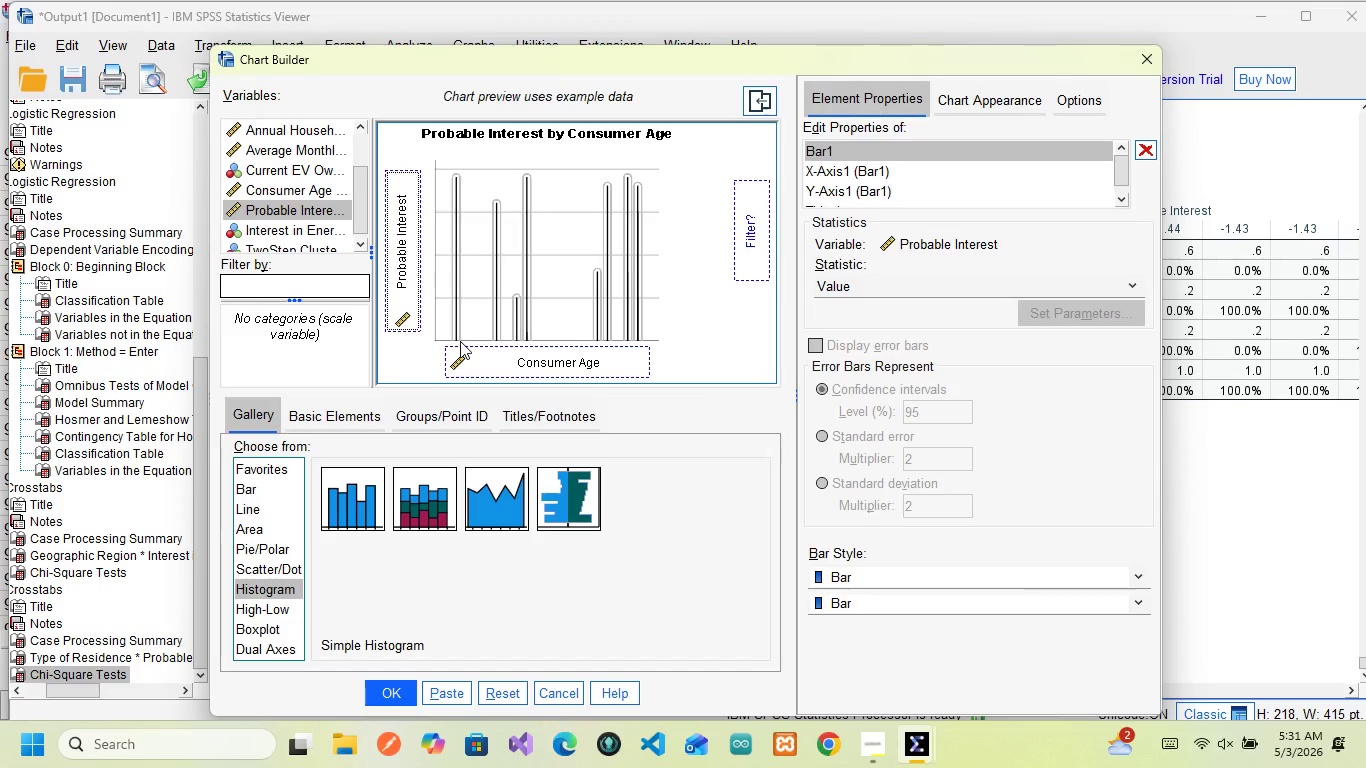 
wait(9.75)
 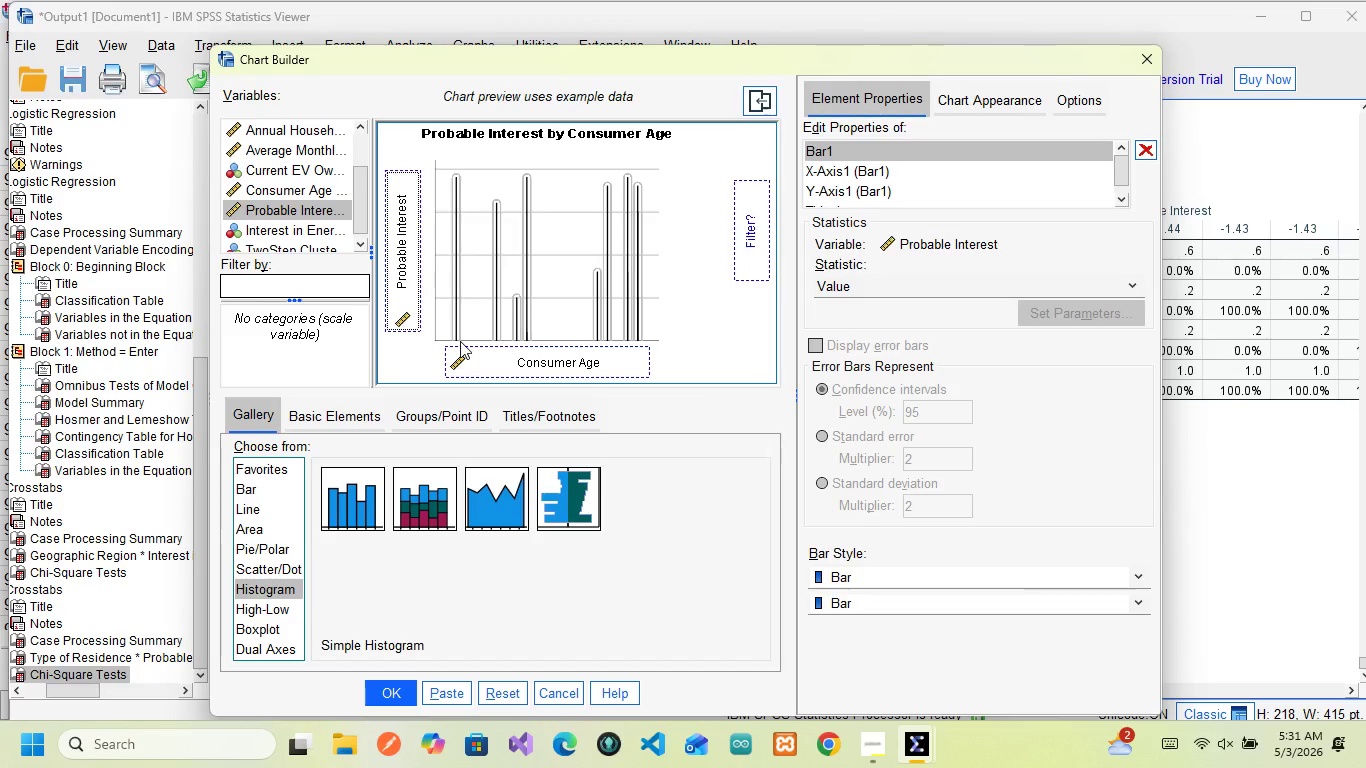 
mouse_move([533, 328])
 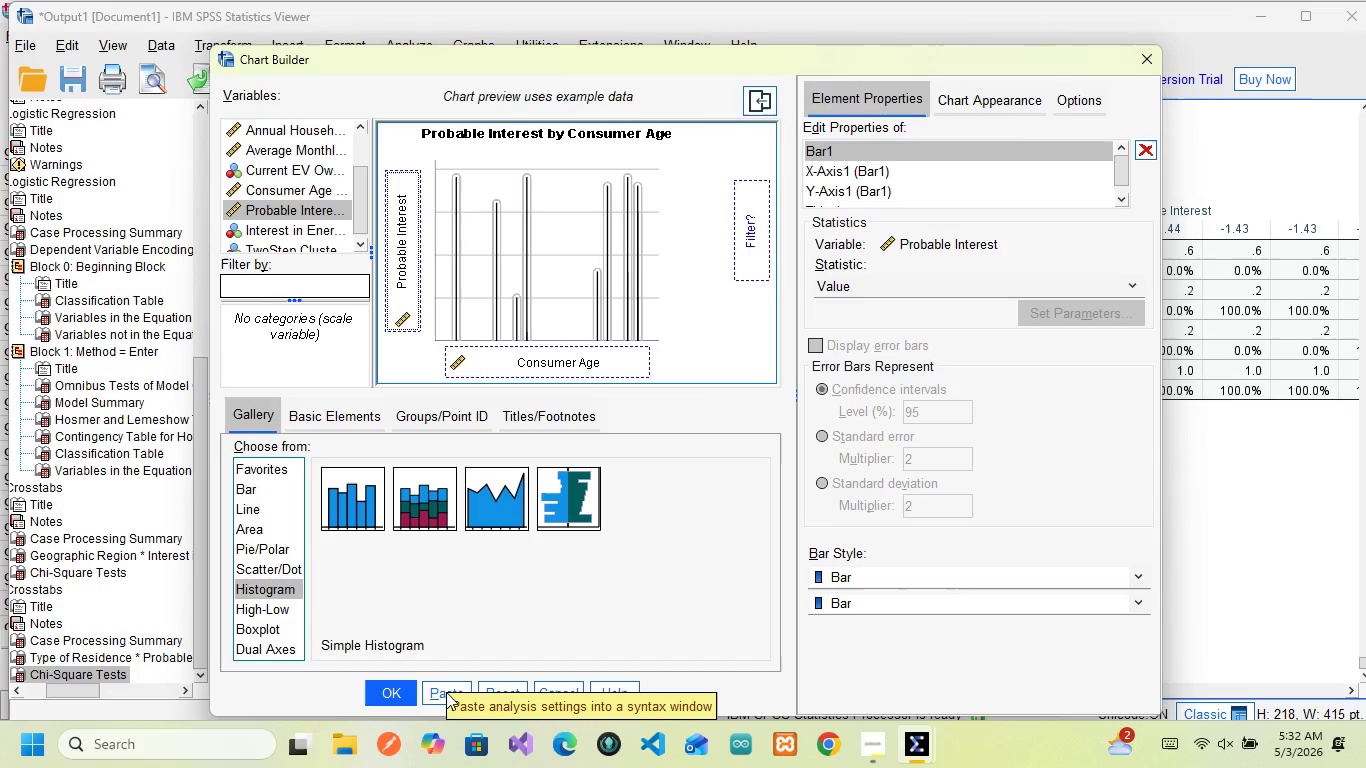 
wait(23.43)
 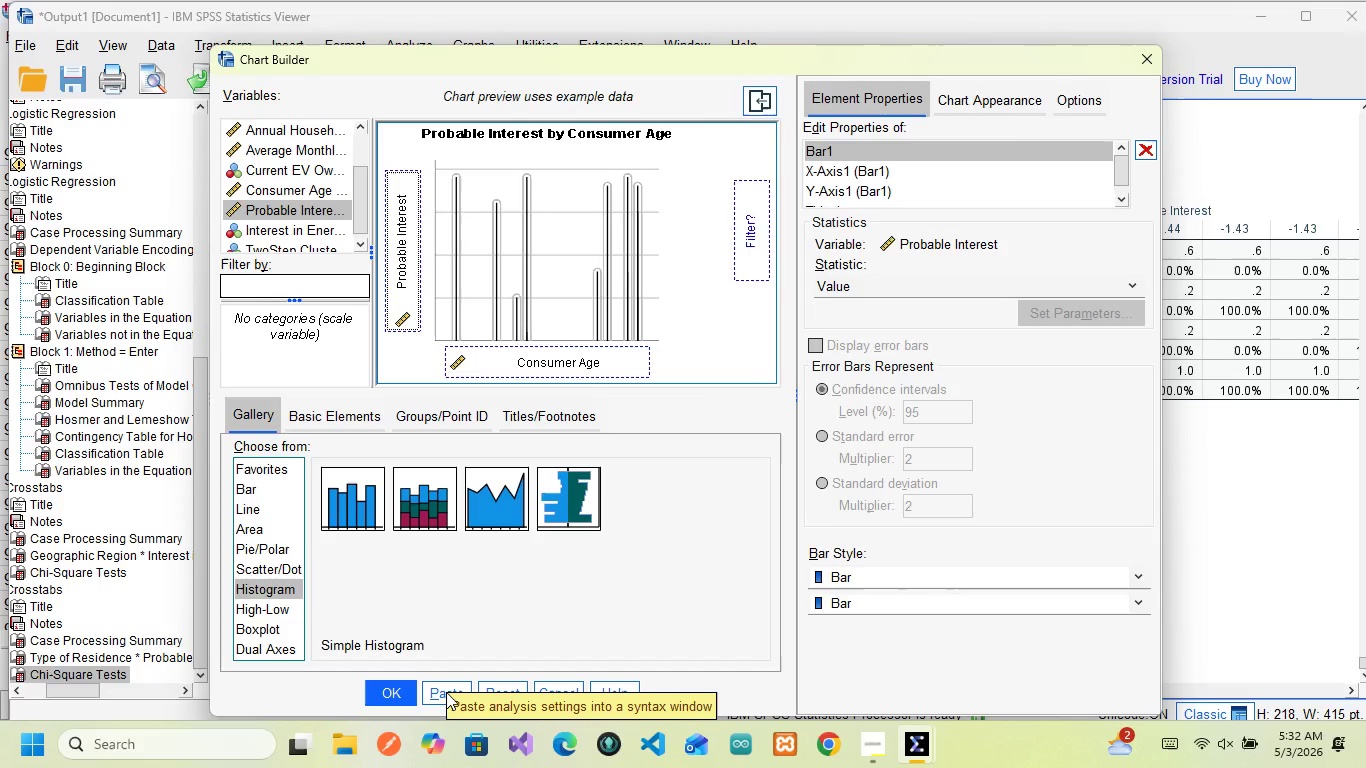 
mouse_move([565, 400])
 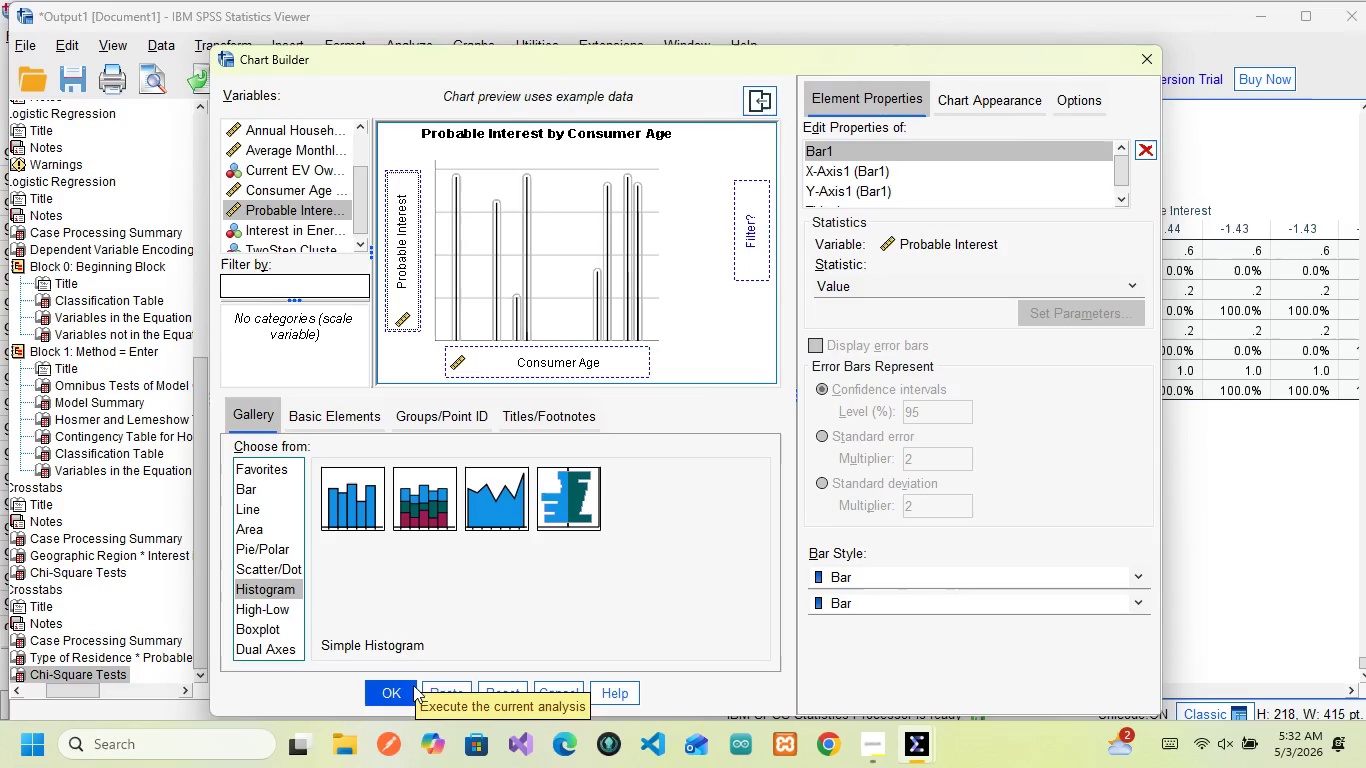 
left_click([437, 684])
 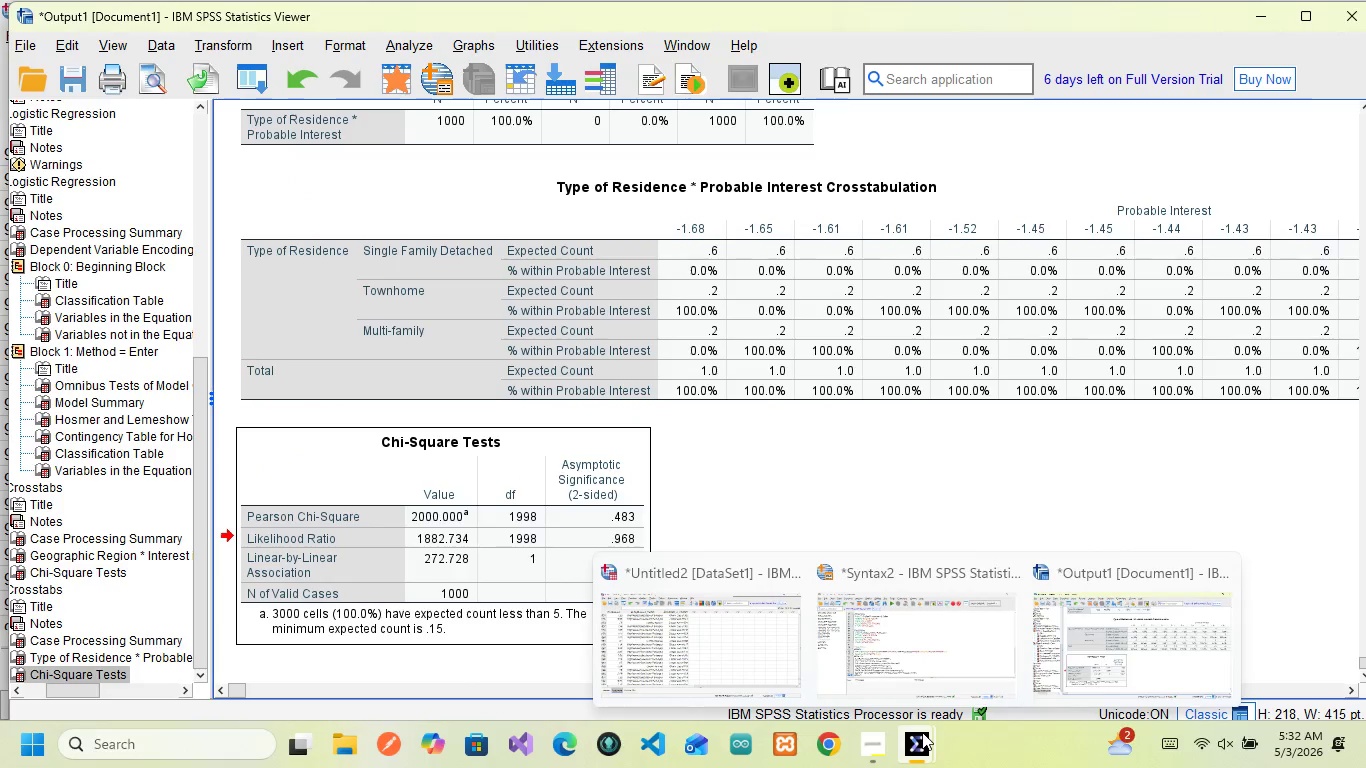 
left_click([891, 643])
 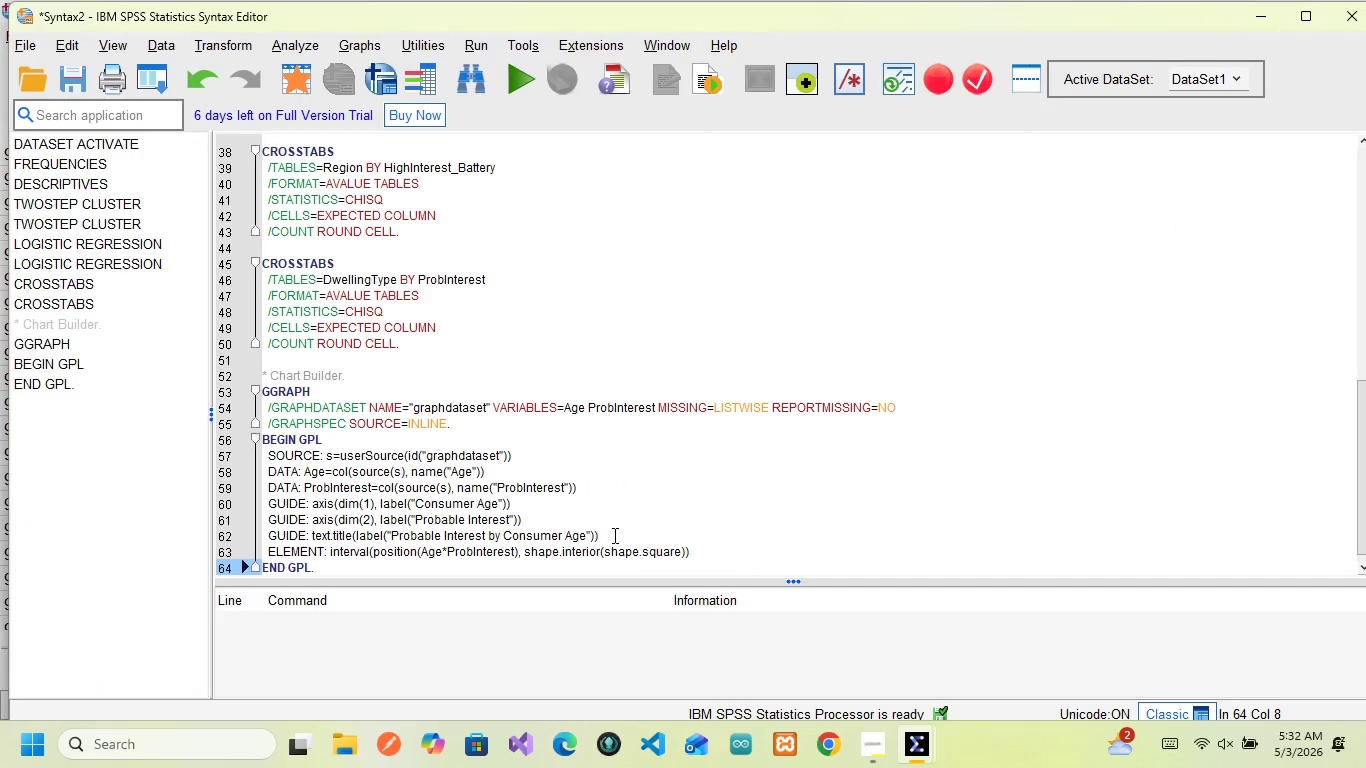 
scroll: coordinate [613, 535], scroll_direction: down, amount: 6.0
 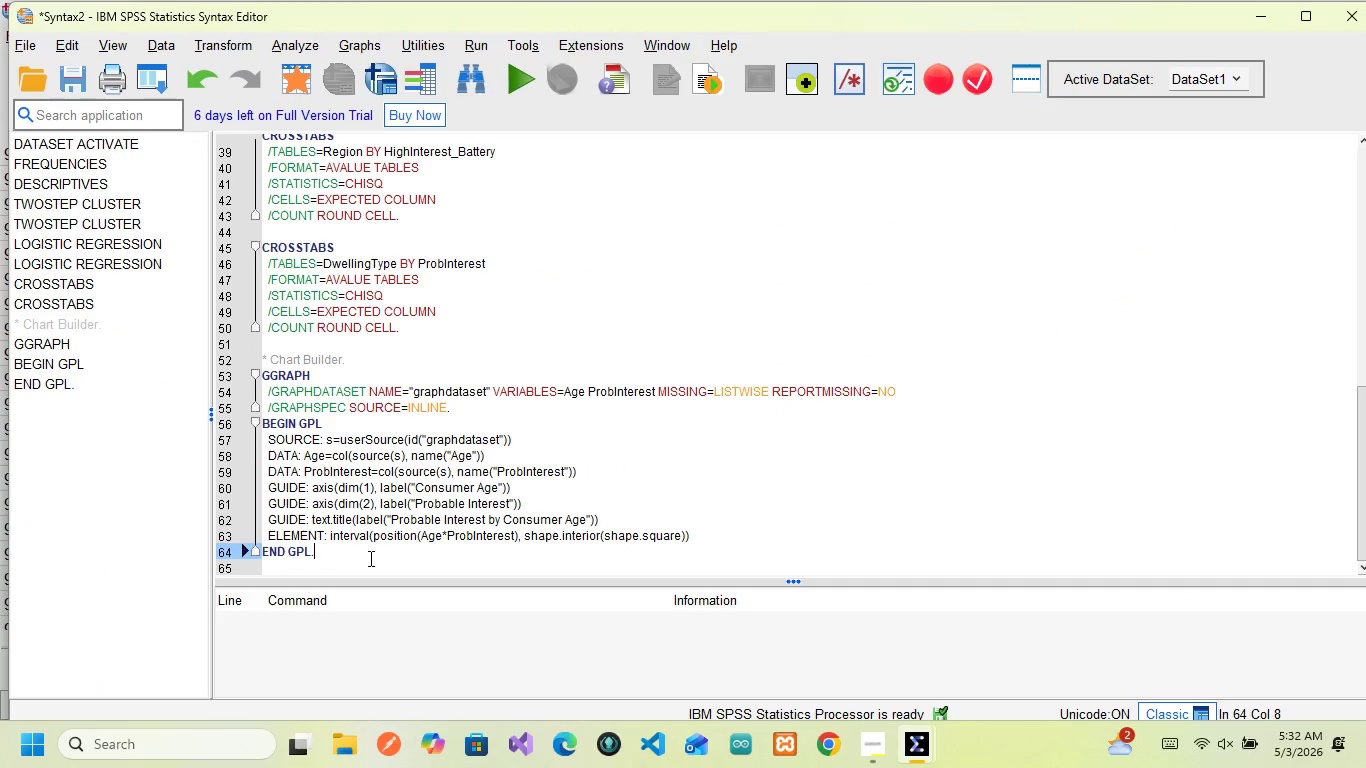 
left_click_drag(start_coordinate=[362, 562], to_coordinate=[249, 365])
 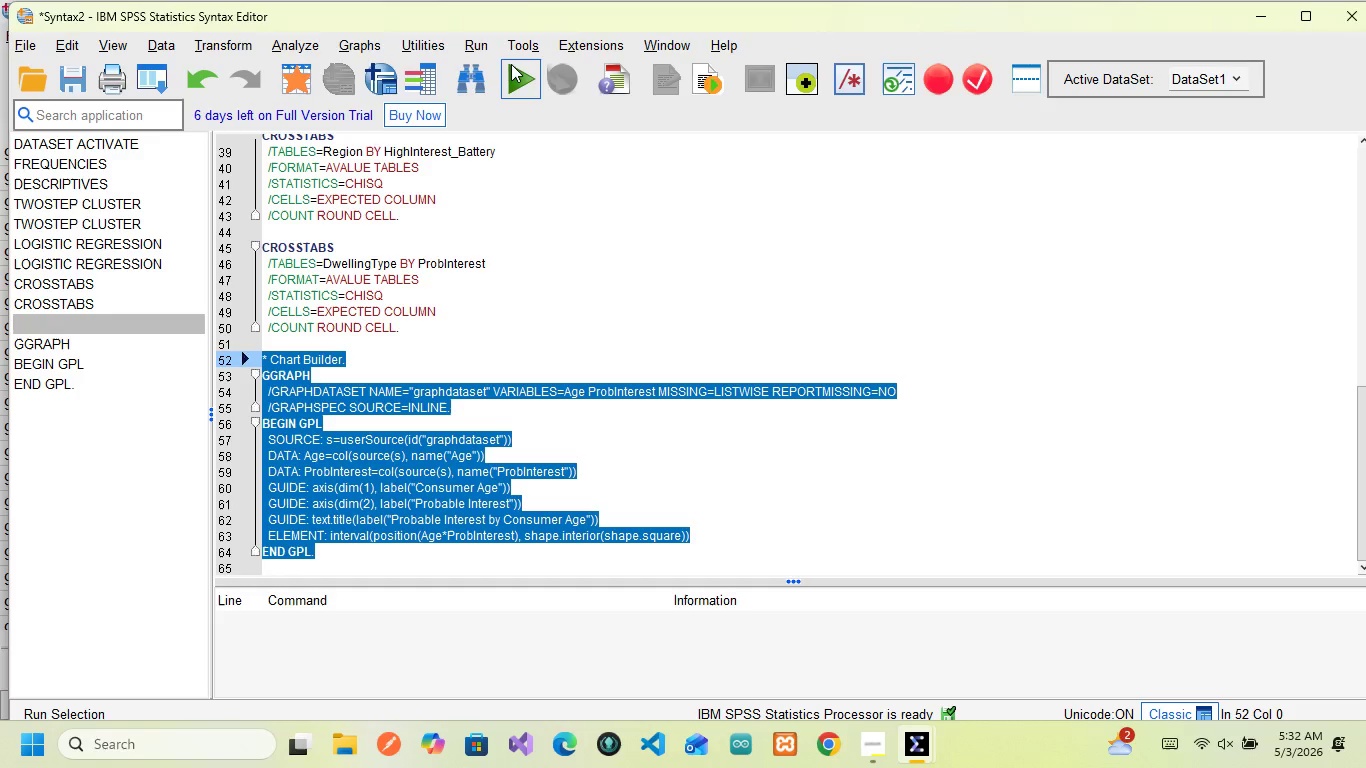 
left_click([512, 65])
 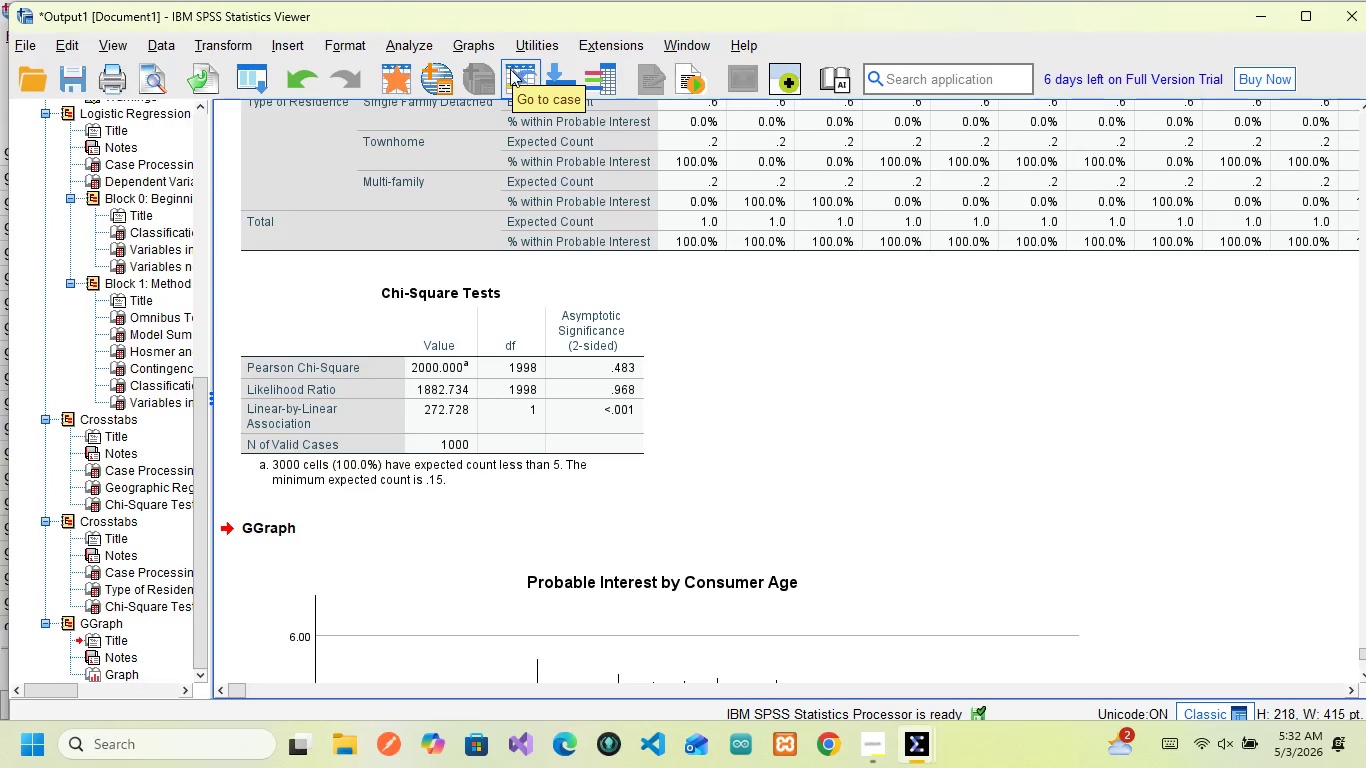 
scroll: coordinate [643, 418], scroll_direction: down, amount: 4.0
 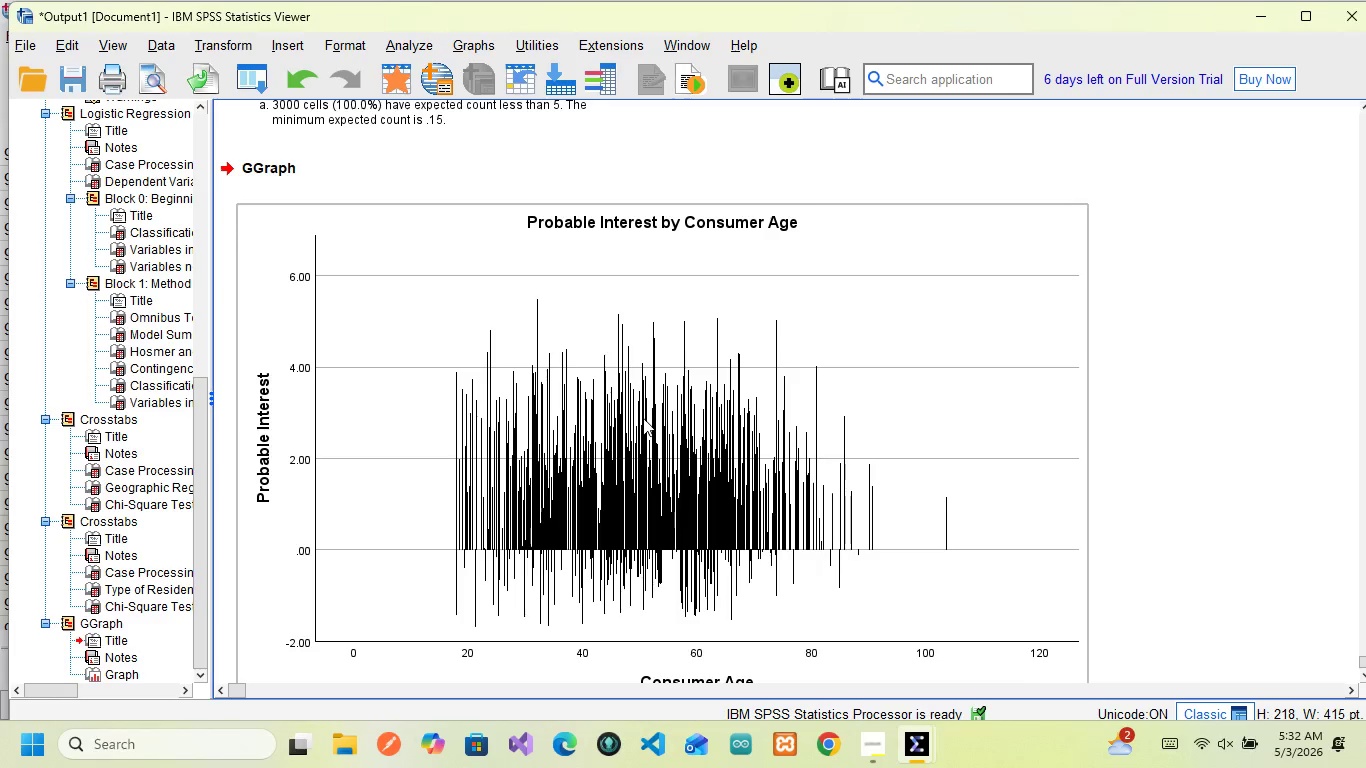 
wait(13.05)
 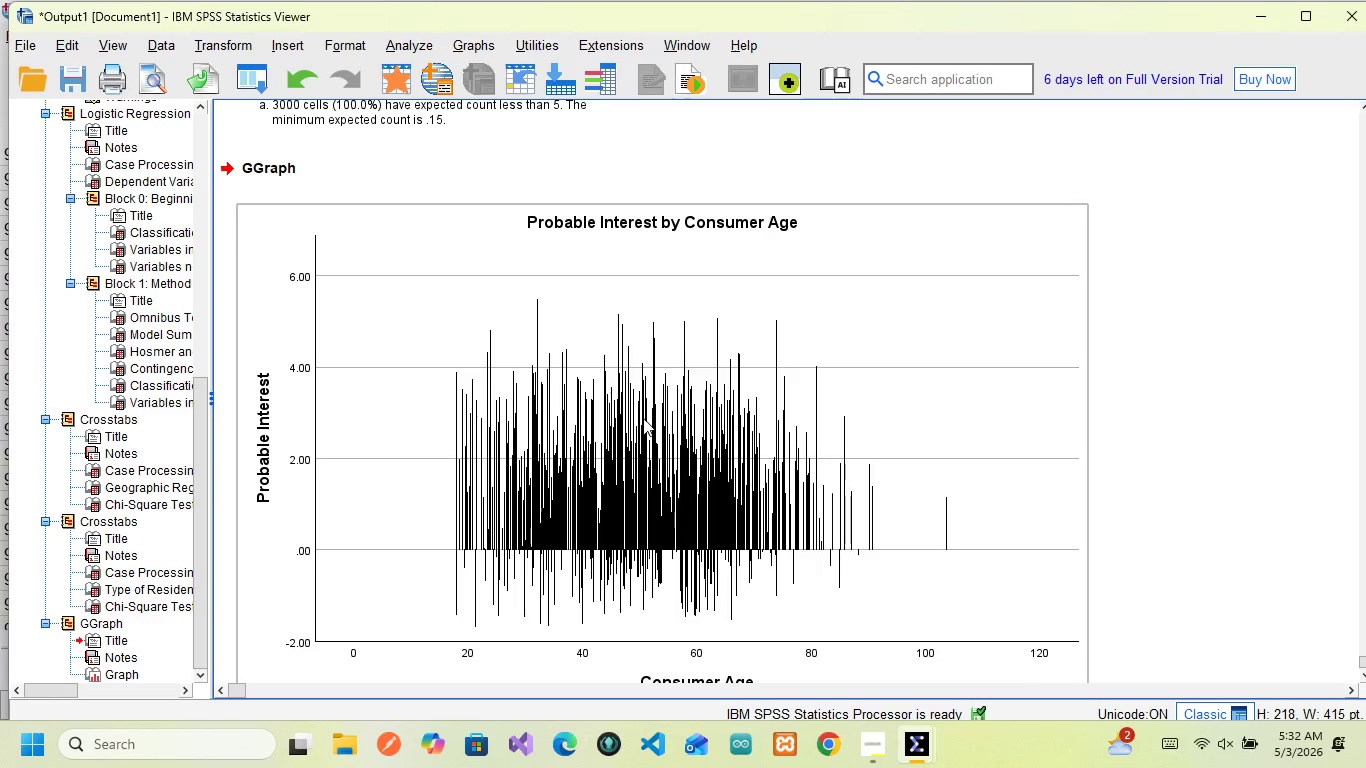 
double_click([643, 418])
 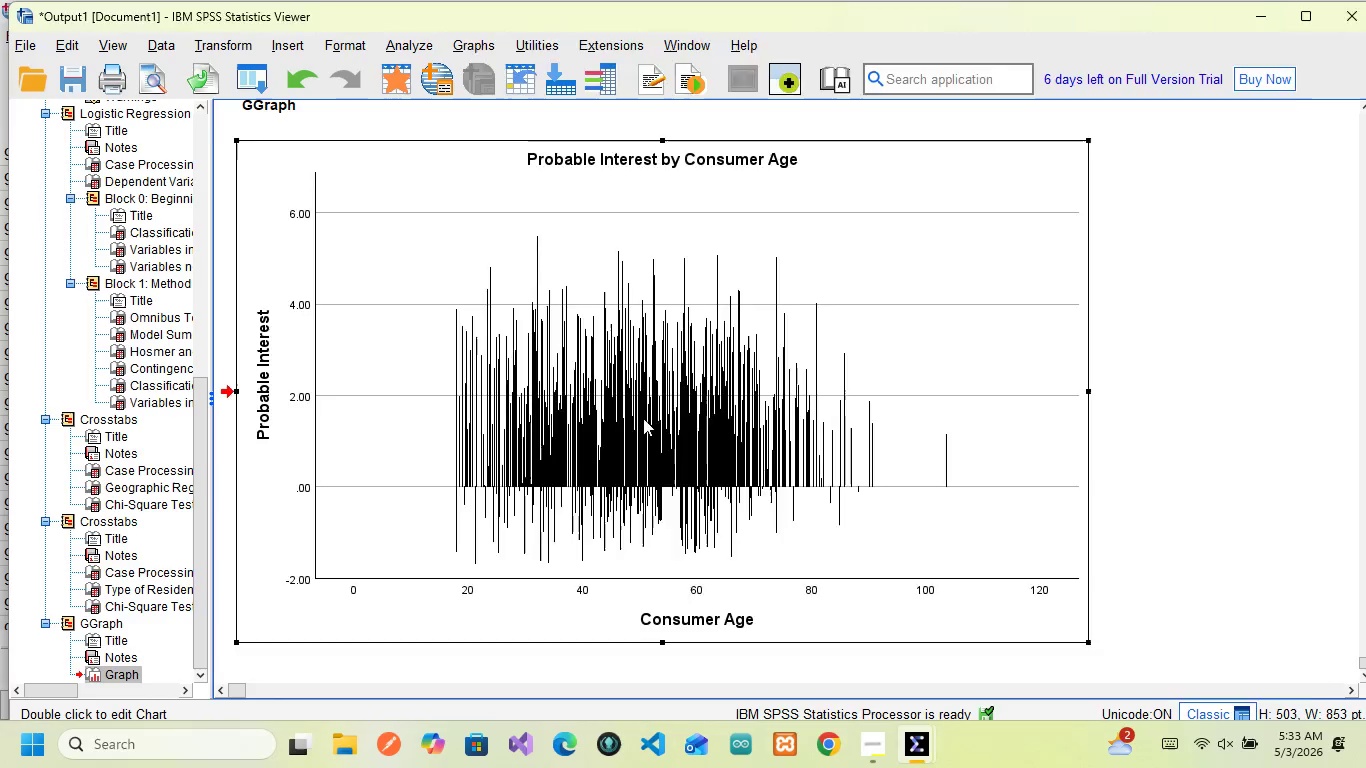 
double_click([643, 418])
 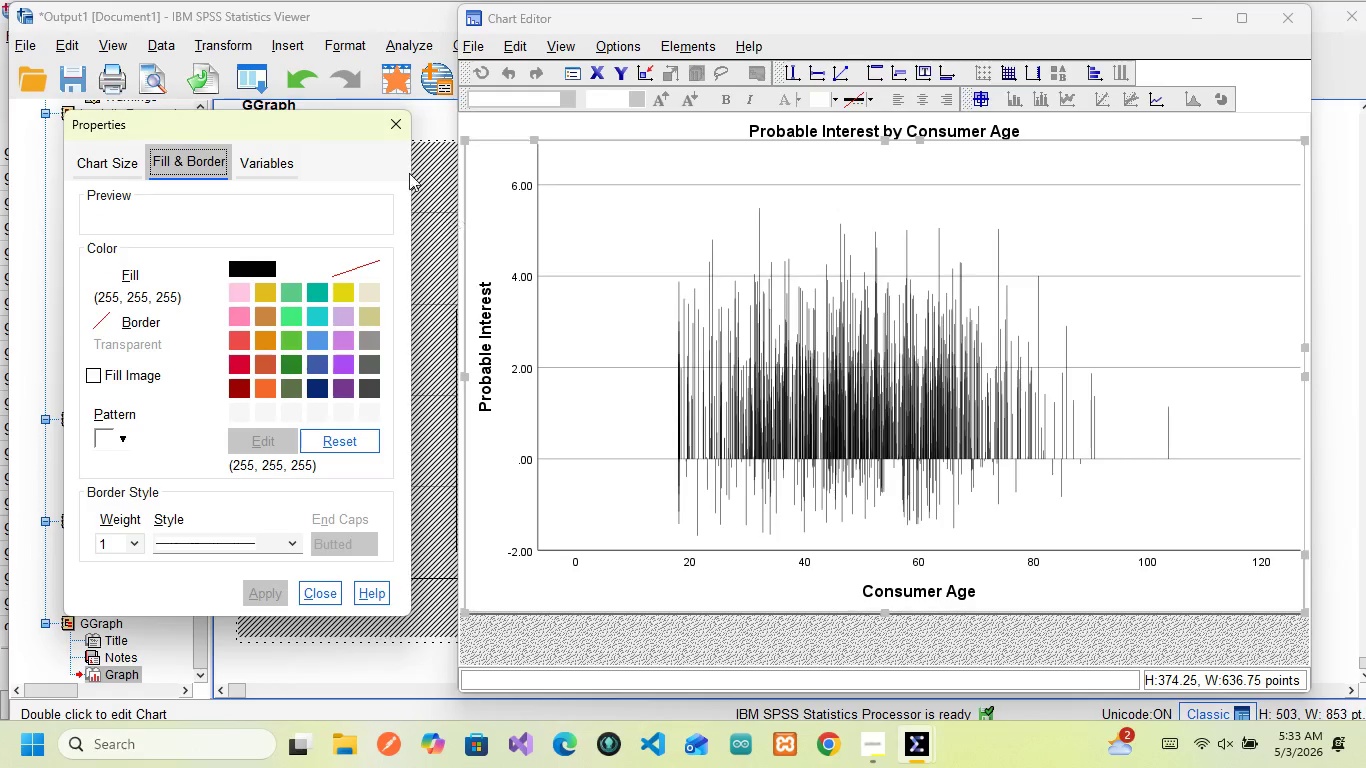 
left_click([384, 122])
 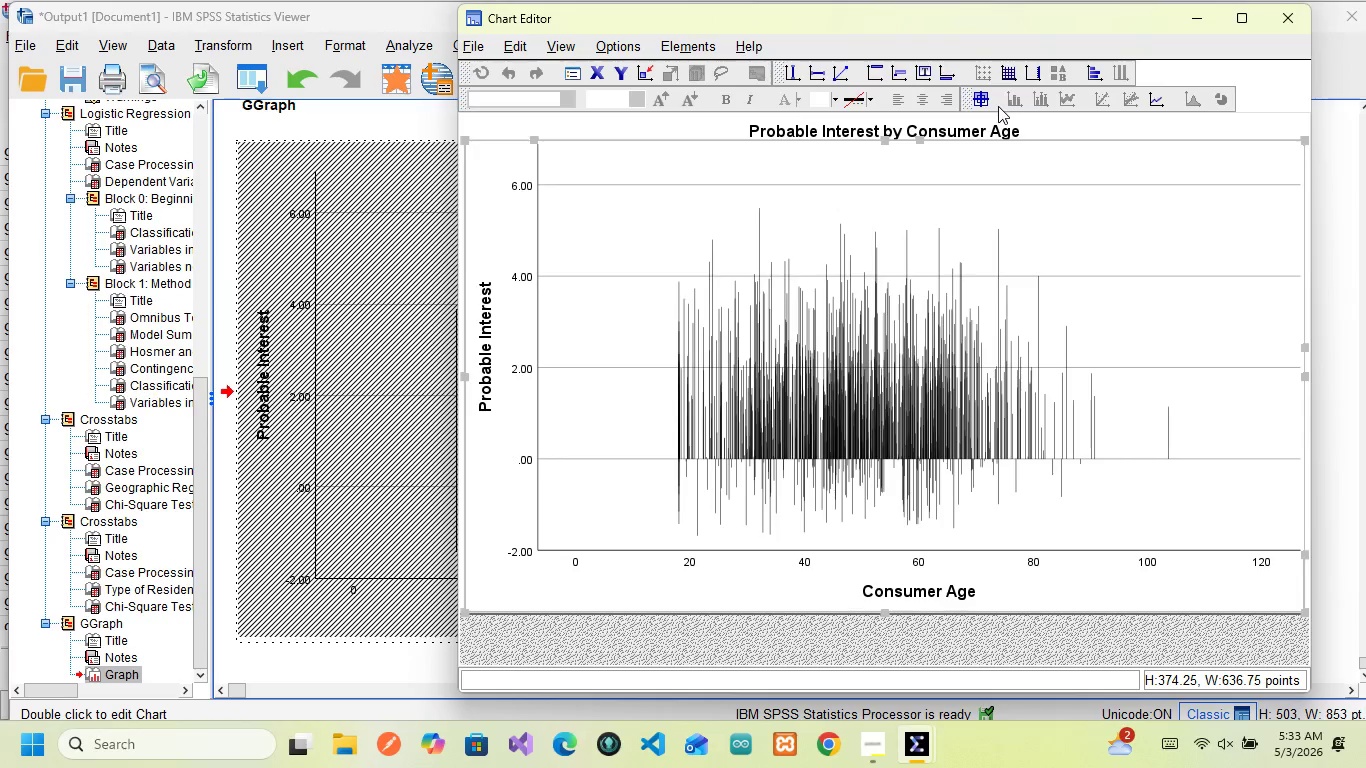 
left_click([977, 97])
 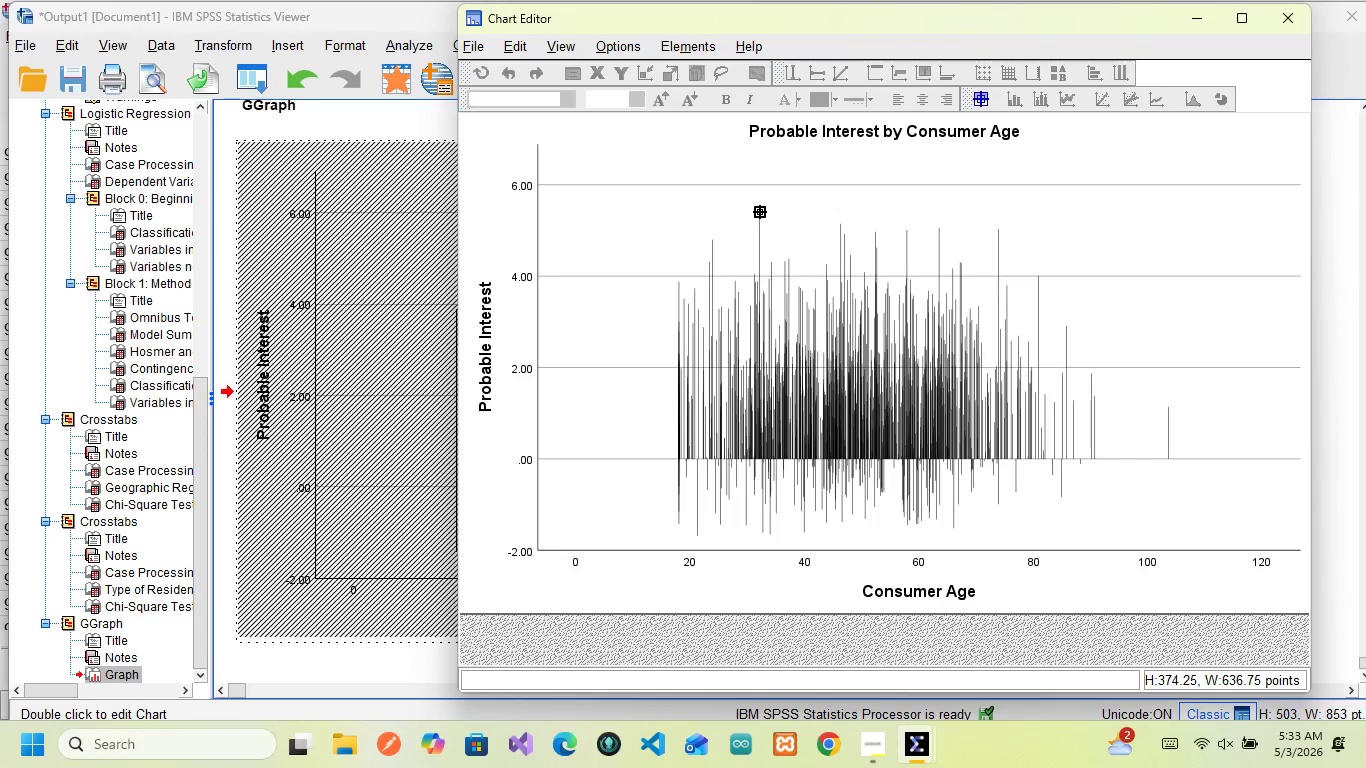 
left_click([759, 211])
 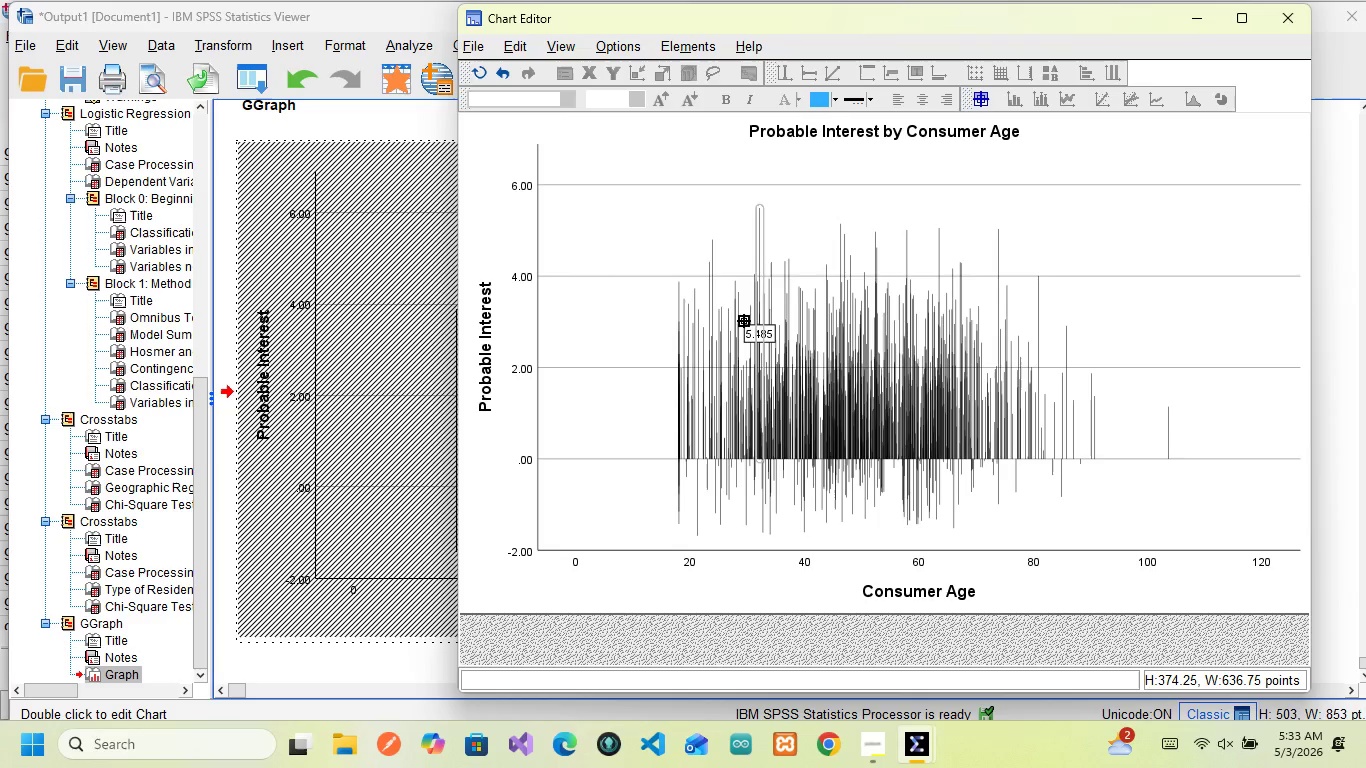 
left_click([676, 288])
 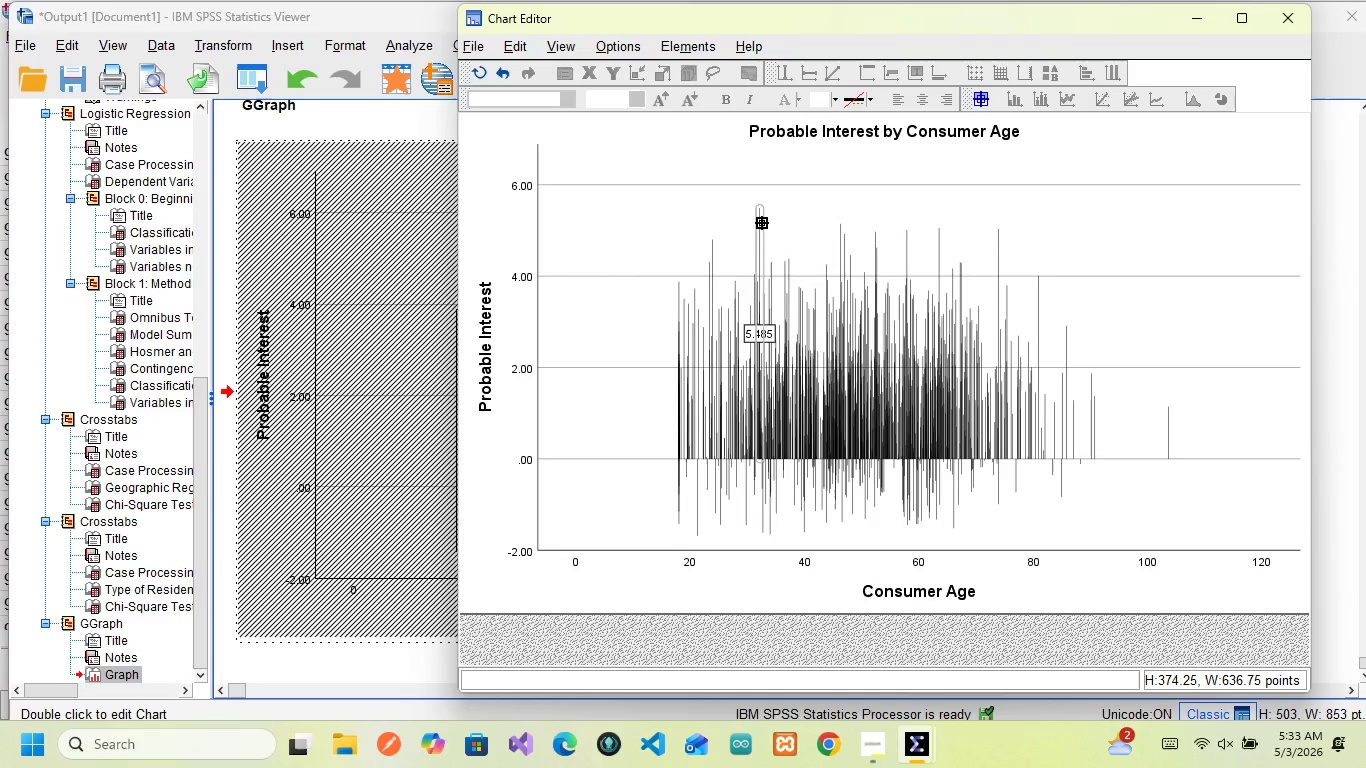 
left_click([759, 232])
 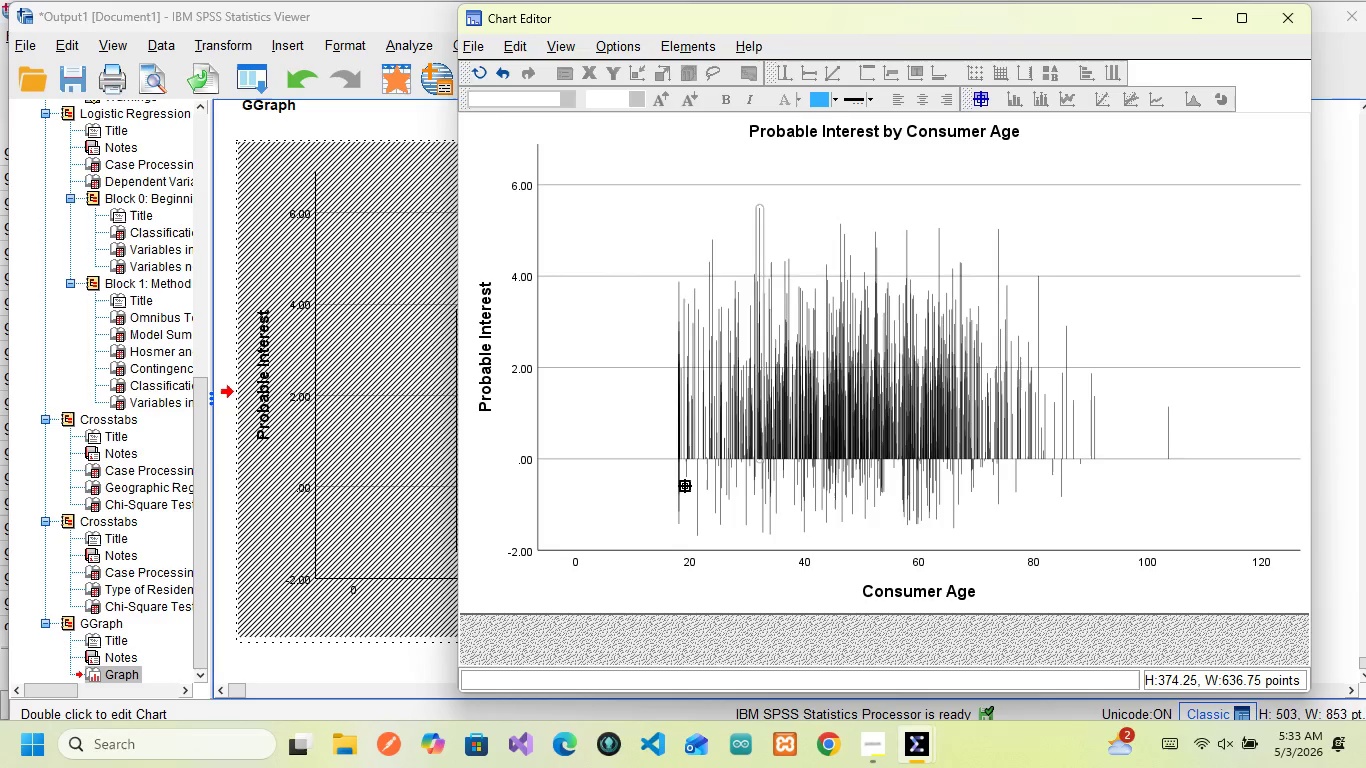 
left_click([679, 487])
 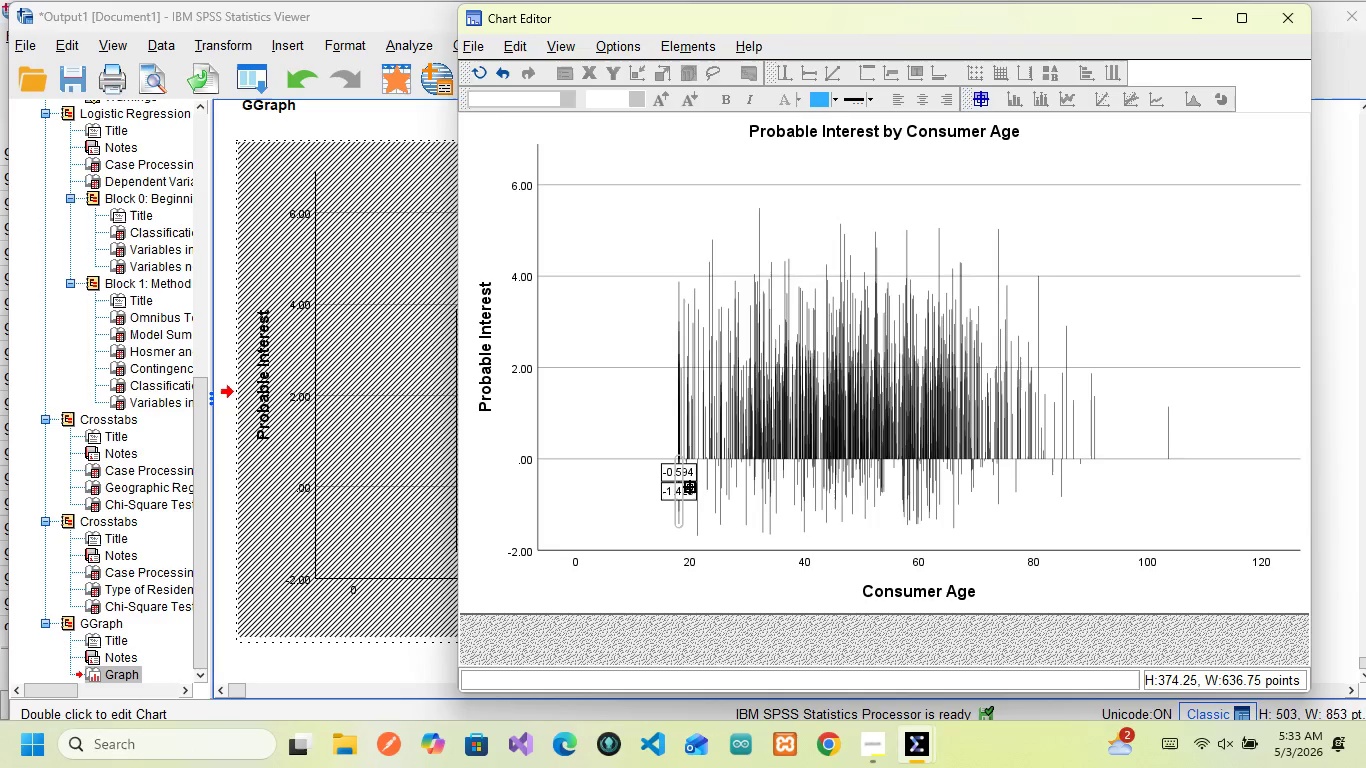 
left_click([680, 496])
 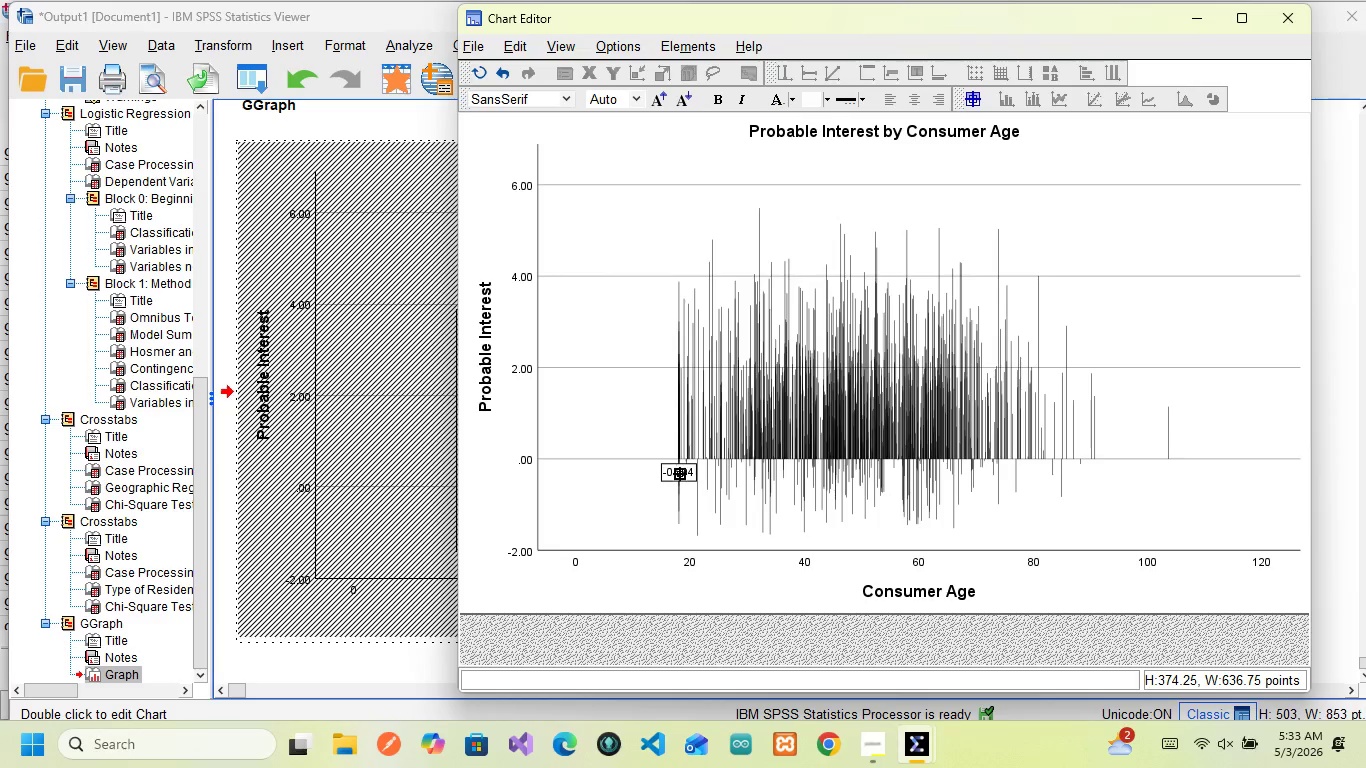 
left_click([679, 469])
 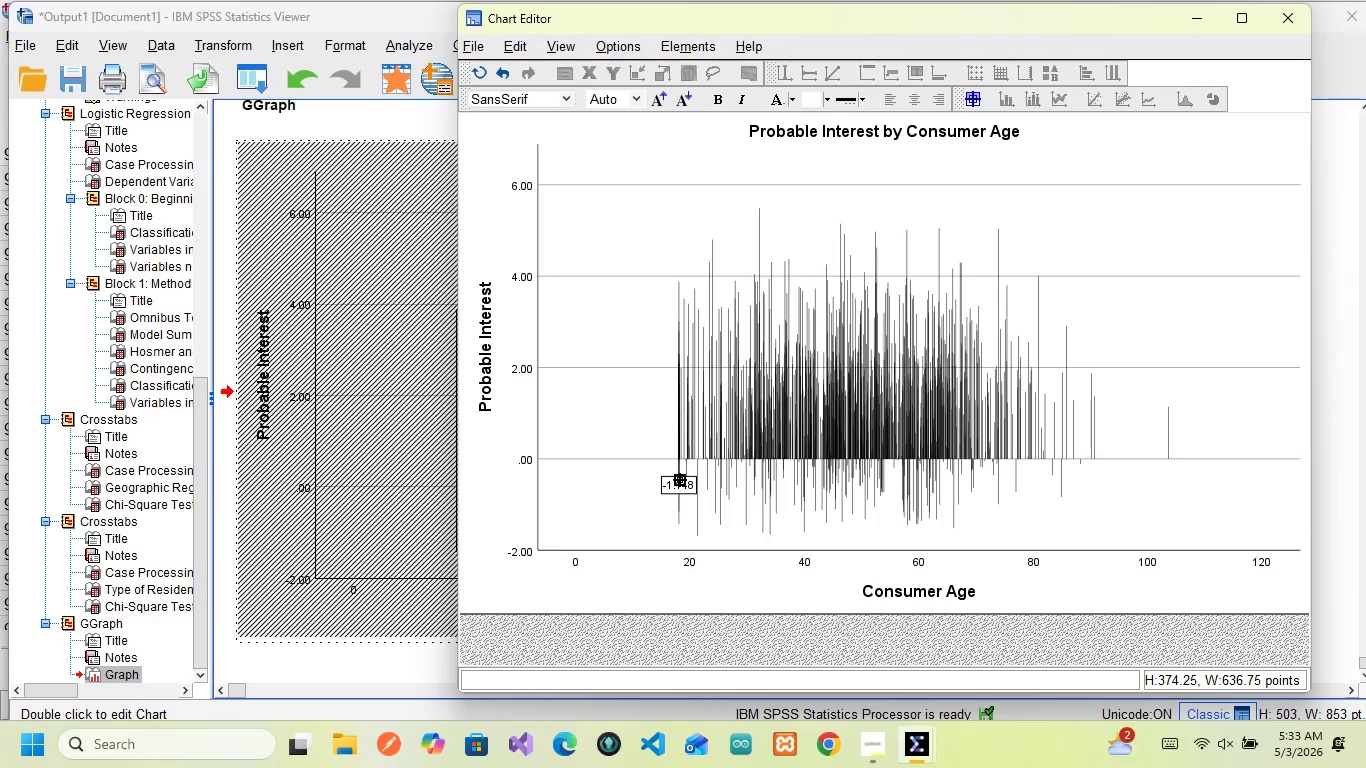 
left_click([678, 488])
 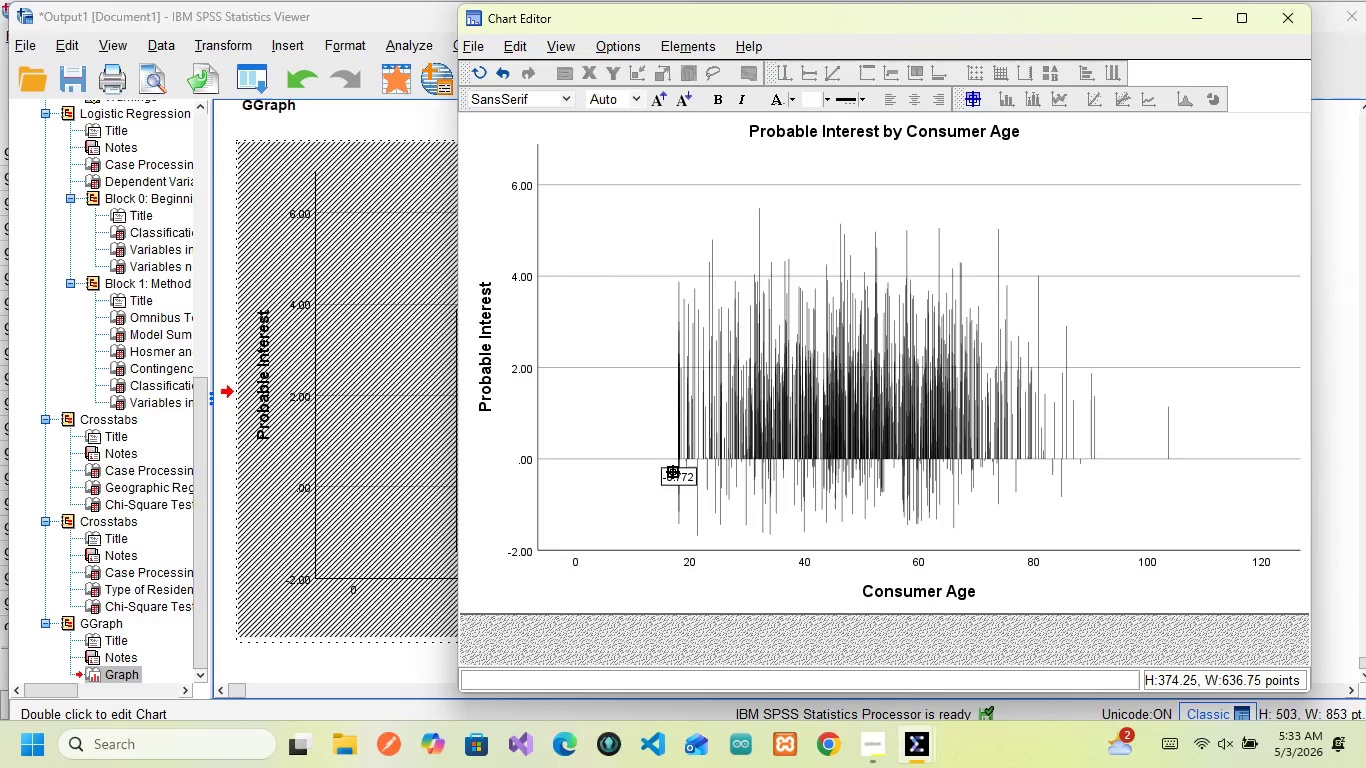 
left_click([673, 474])
 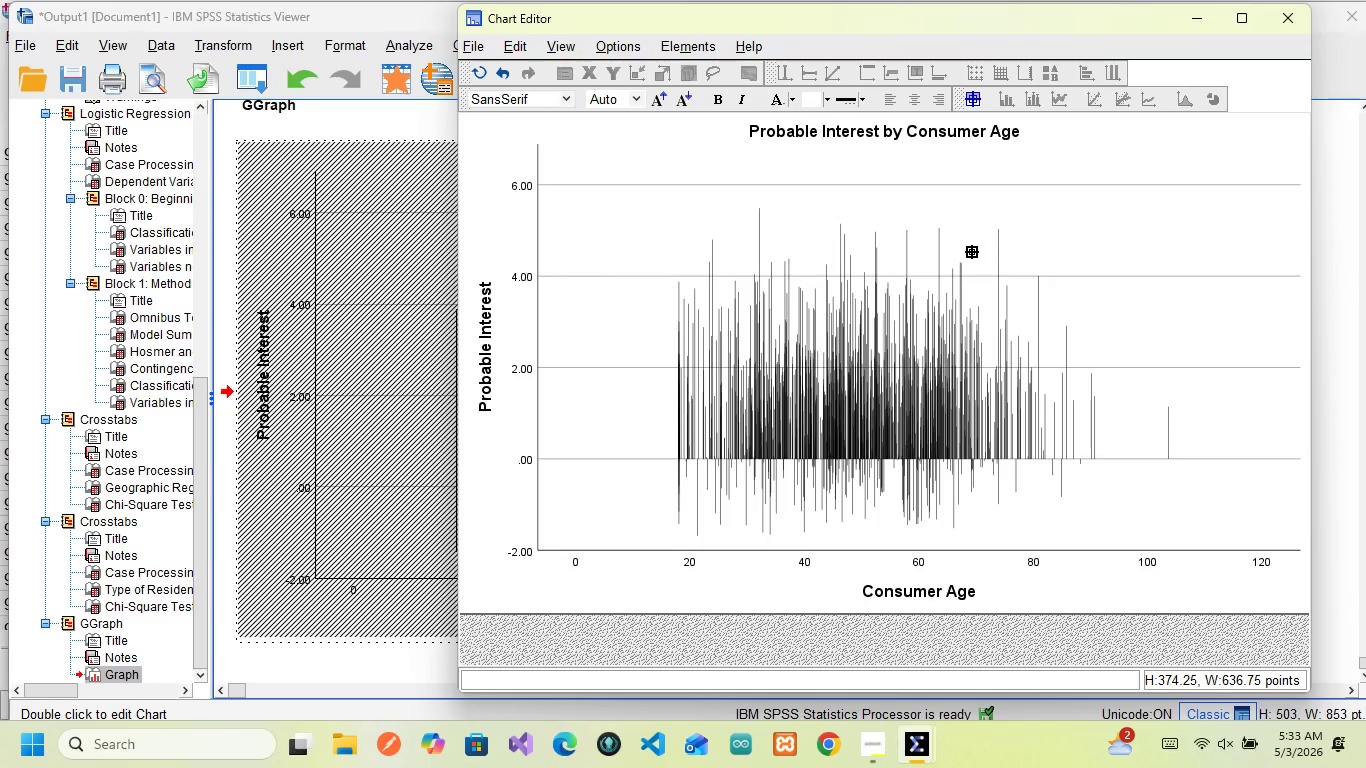 
left_click([1282, 23])
 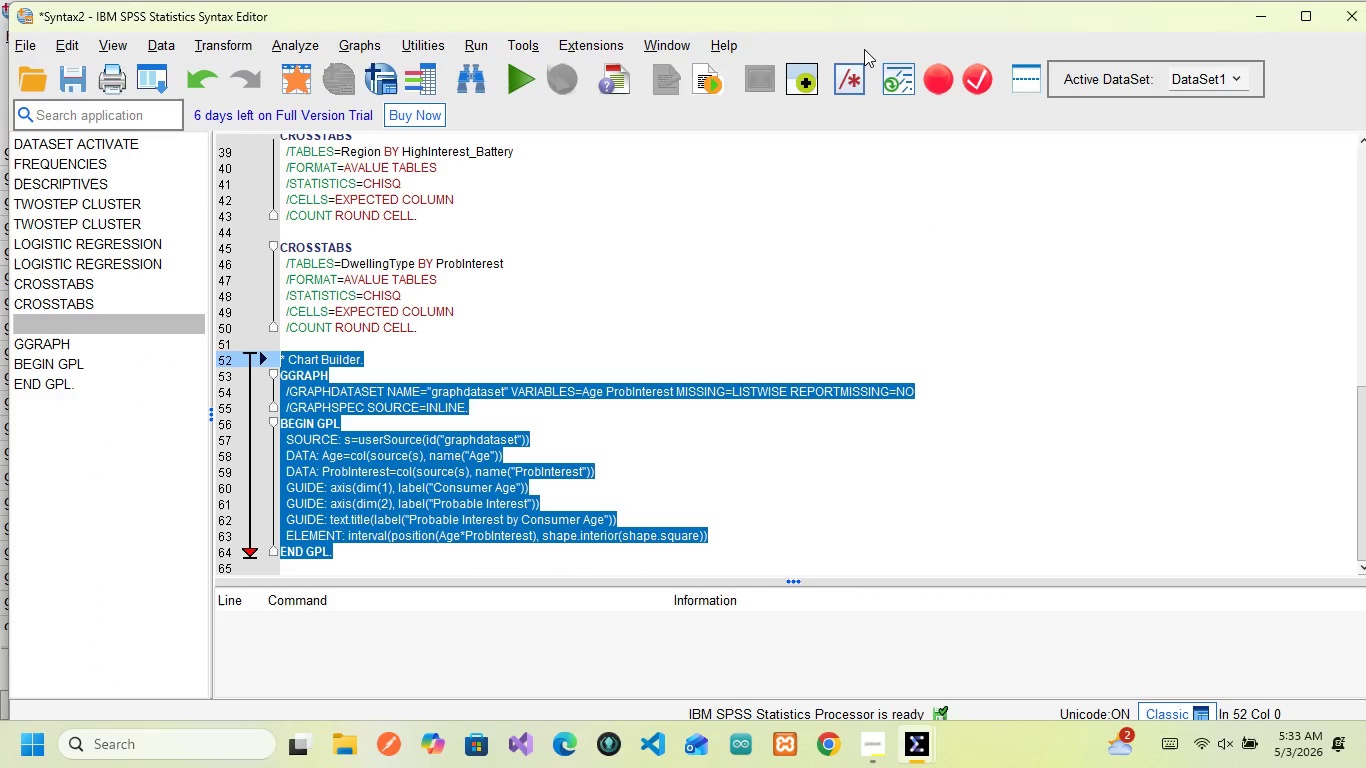 
left_click([795, 375])
 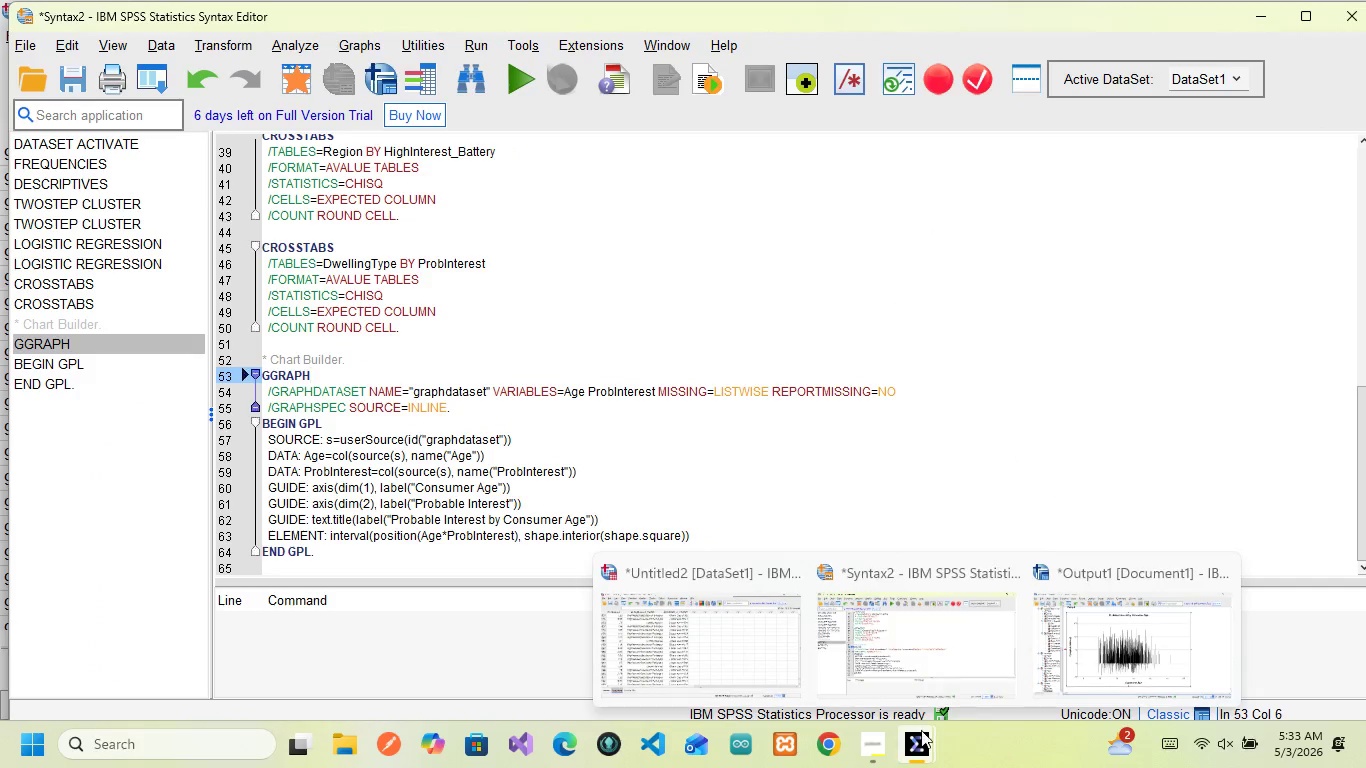 
left_click([1126, 610])
 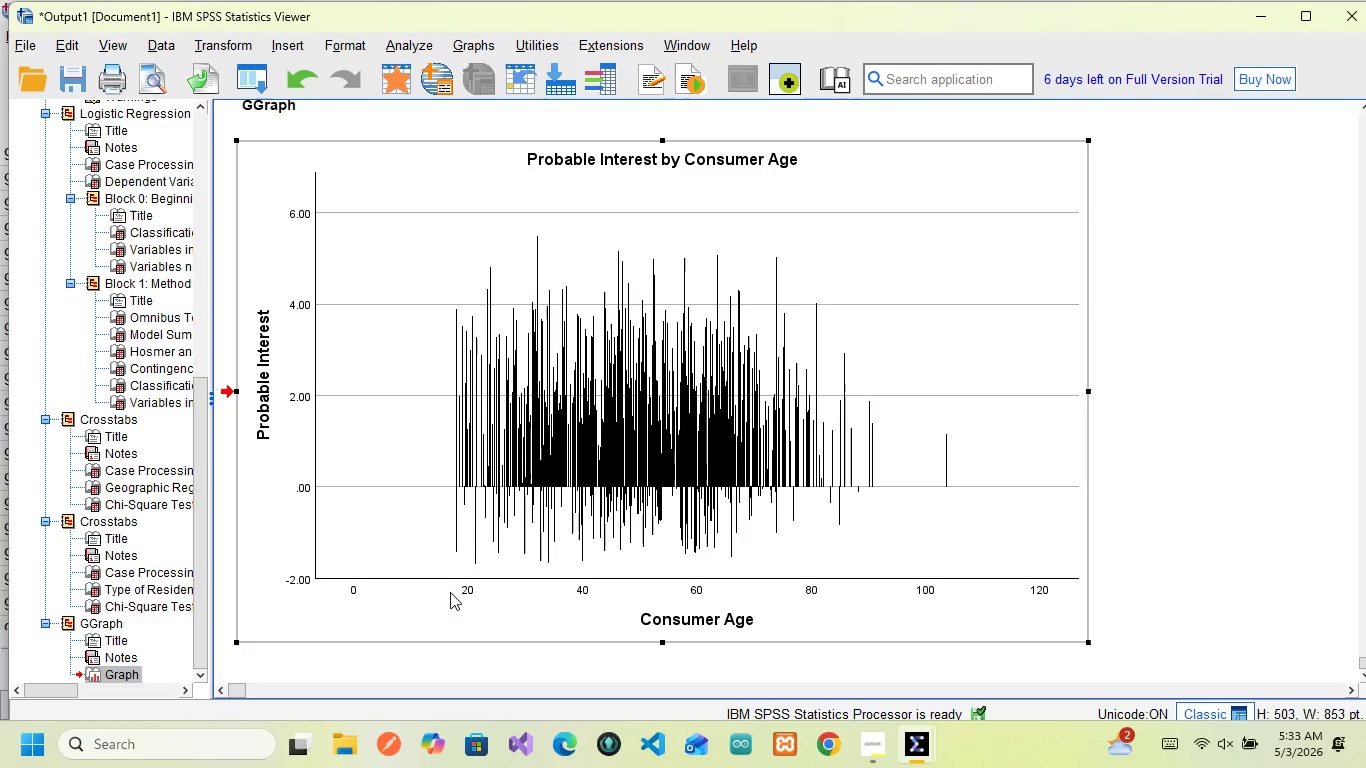 
wait(16.25)
 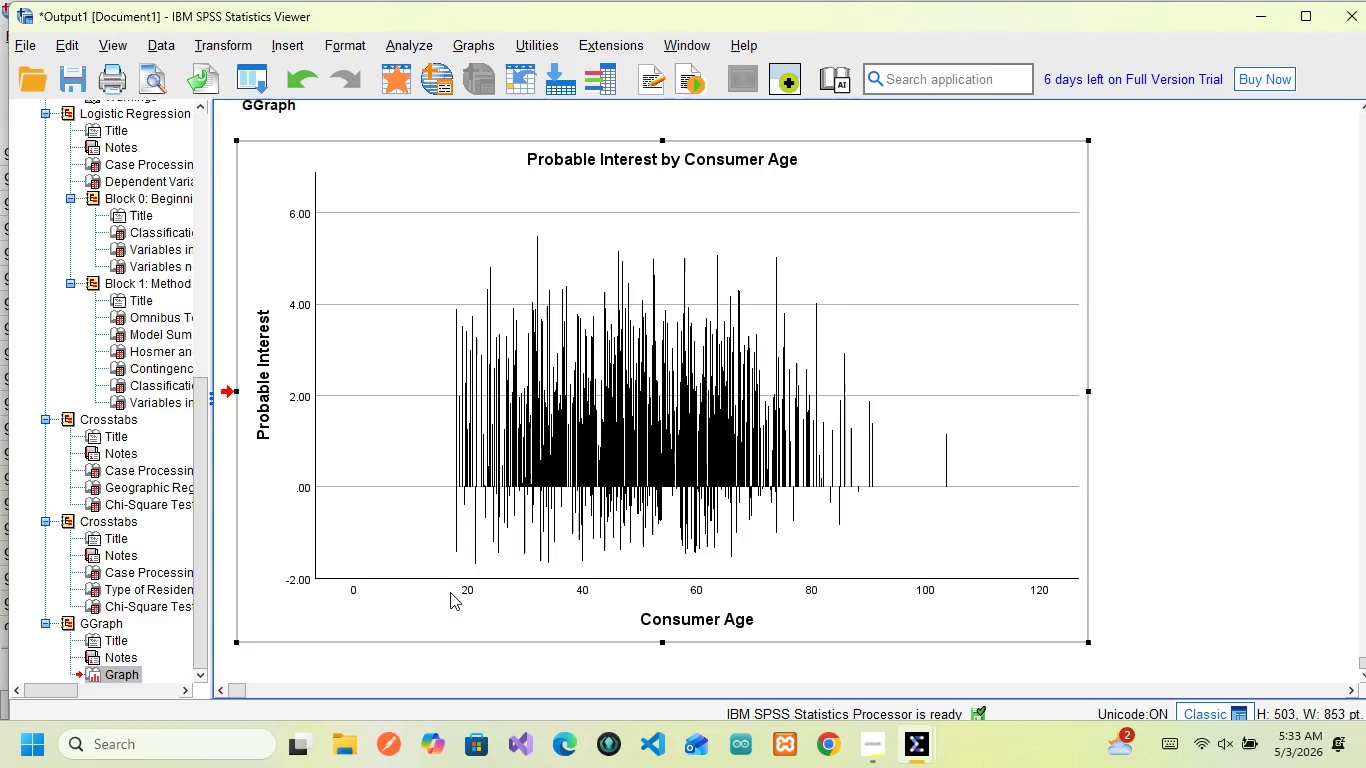 
scroll: coordinate [630, 579], scroll_direction: down, amount: 2.0
 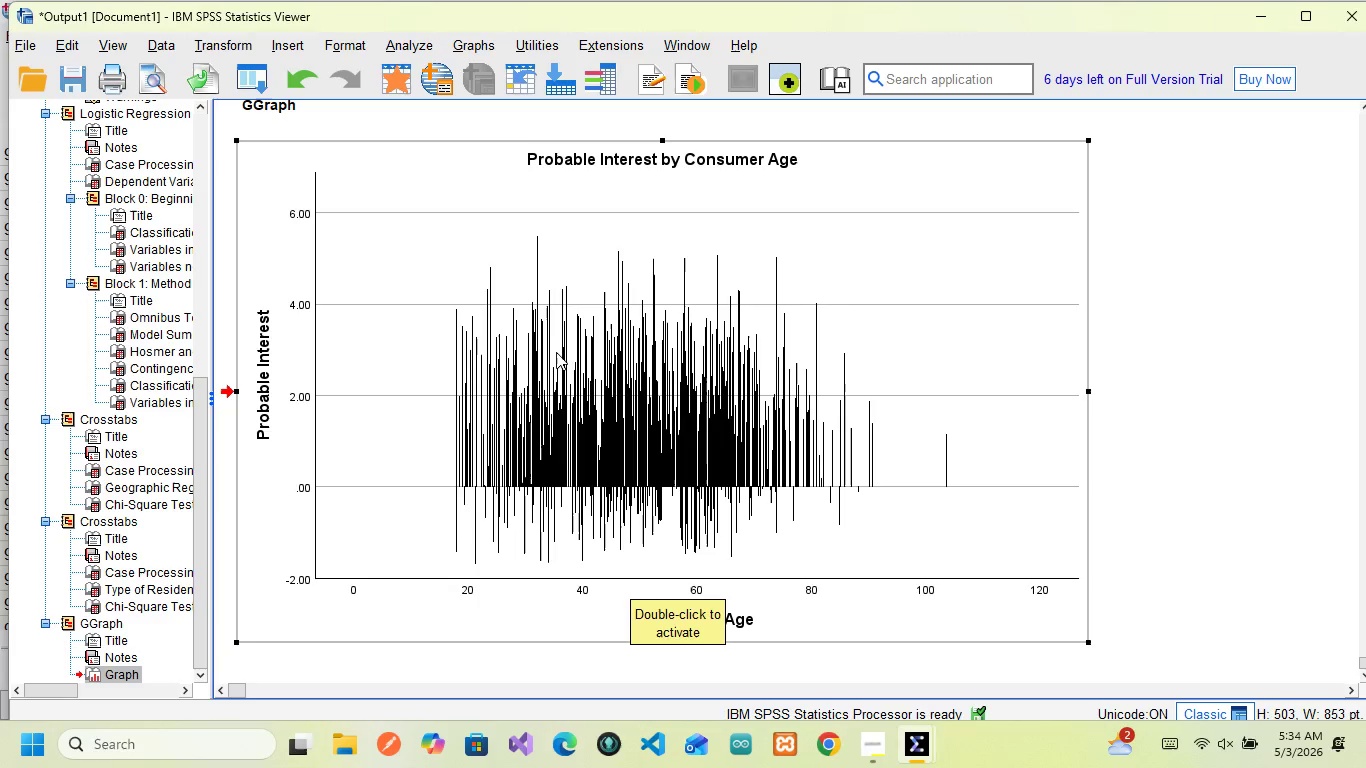 
wait(6.1)
 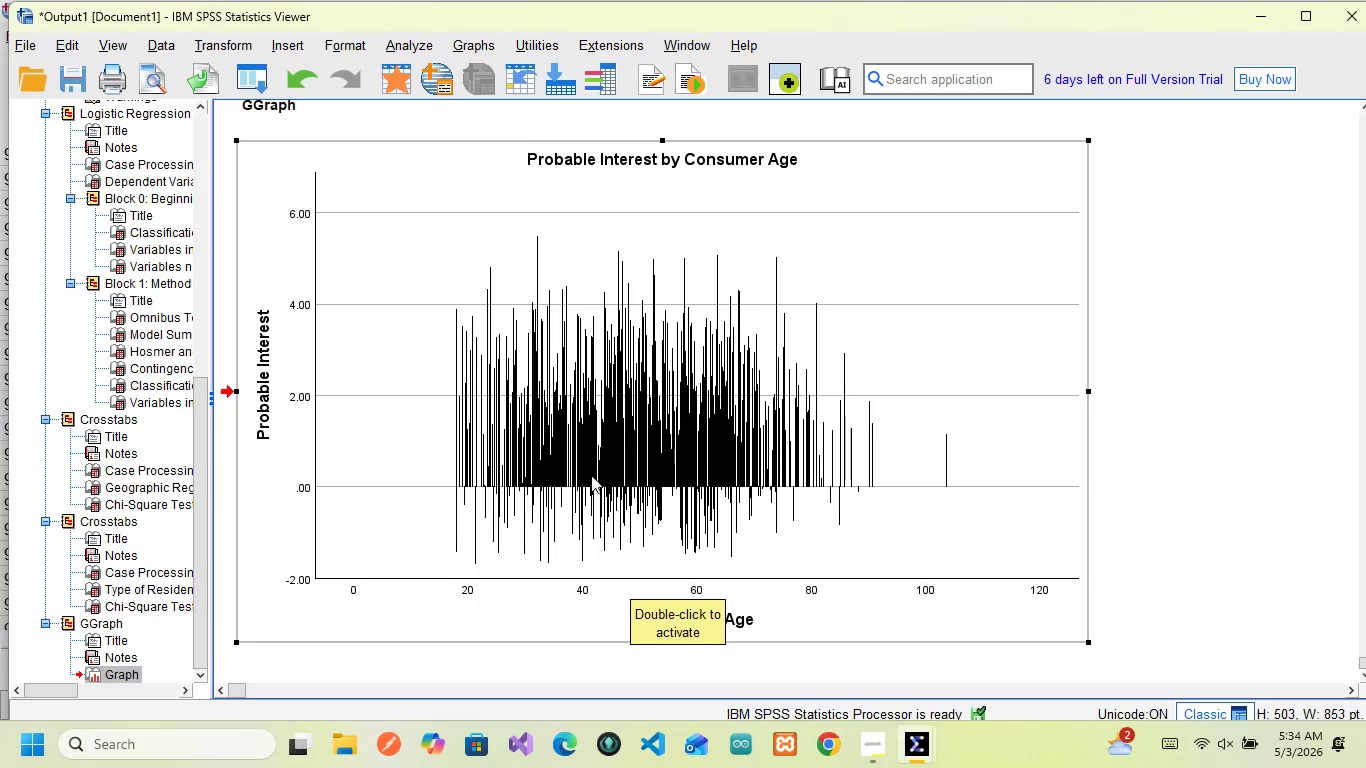 
left_click([476, 37])
 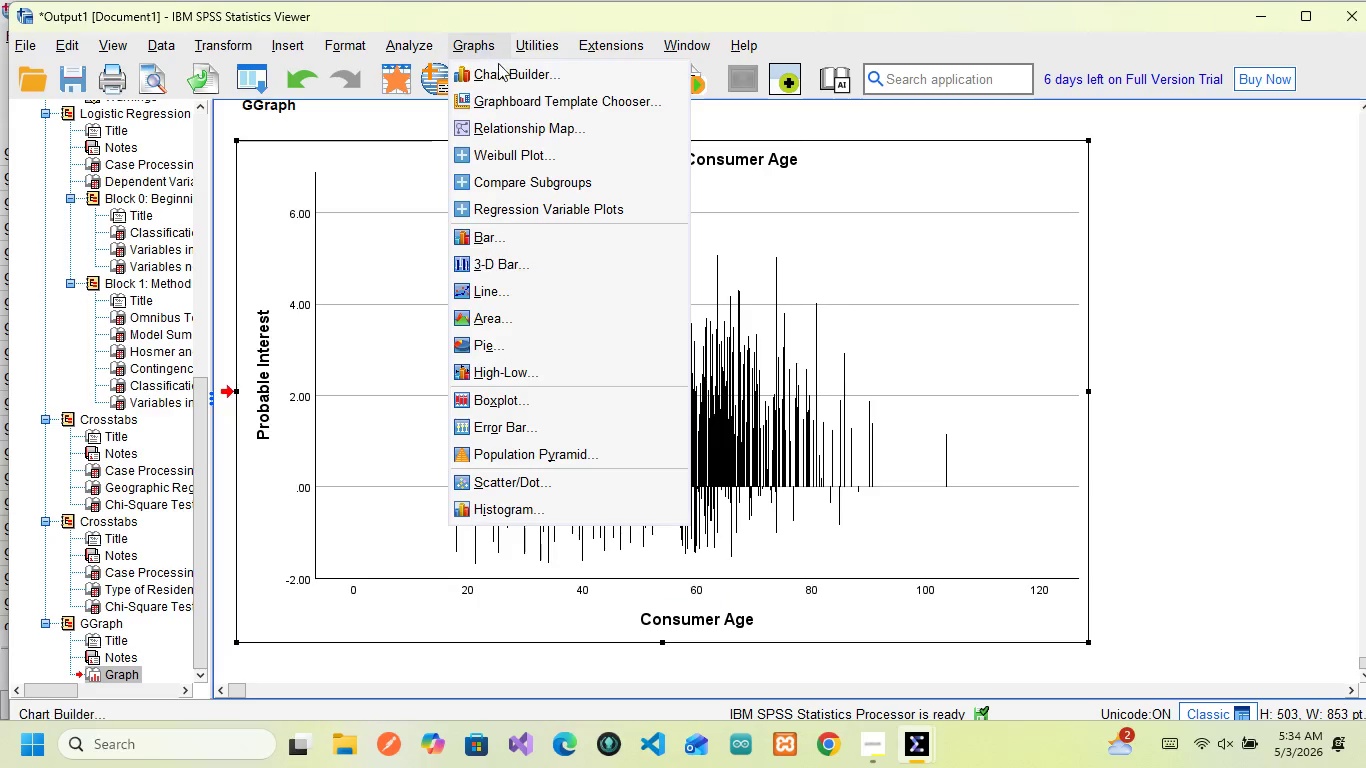 
left_click([504, 70])
 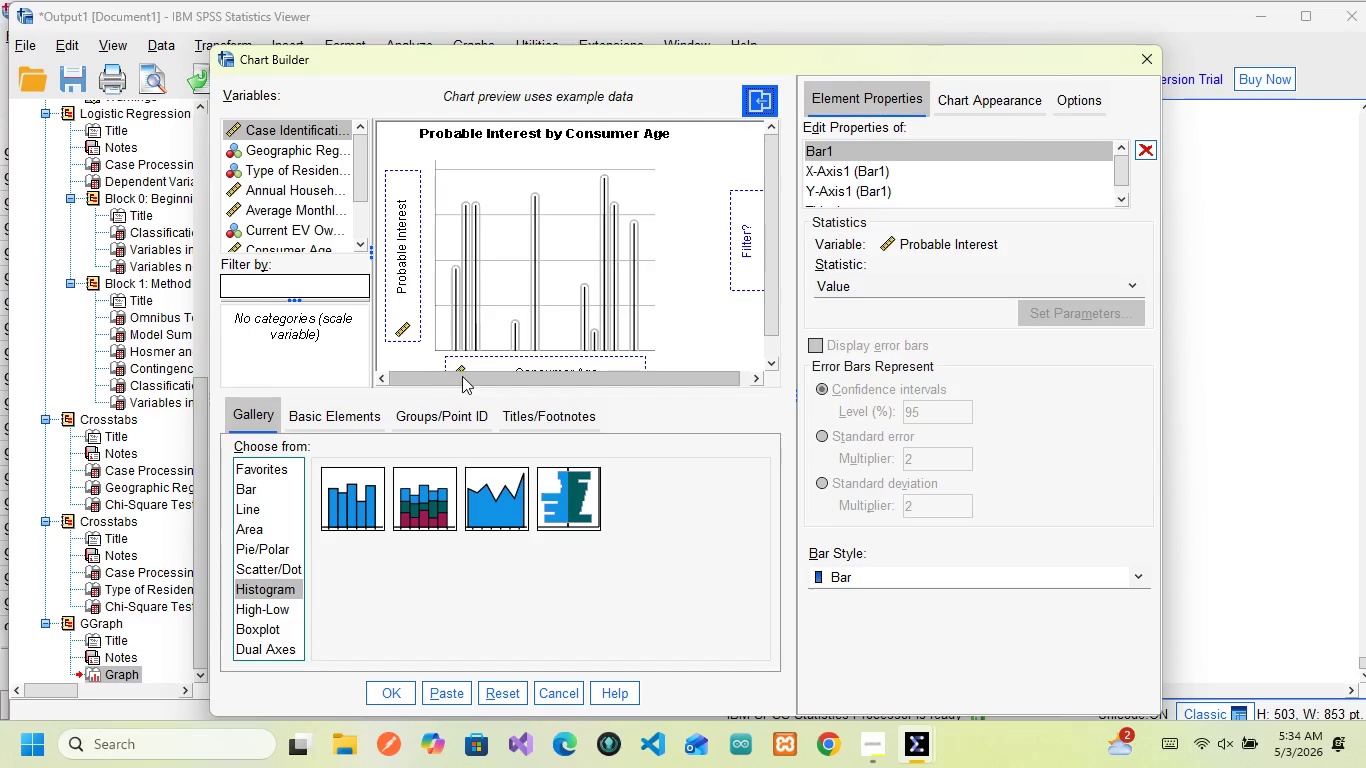 
wait(16.72)
 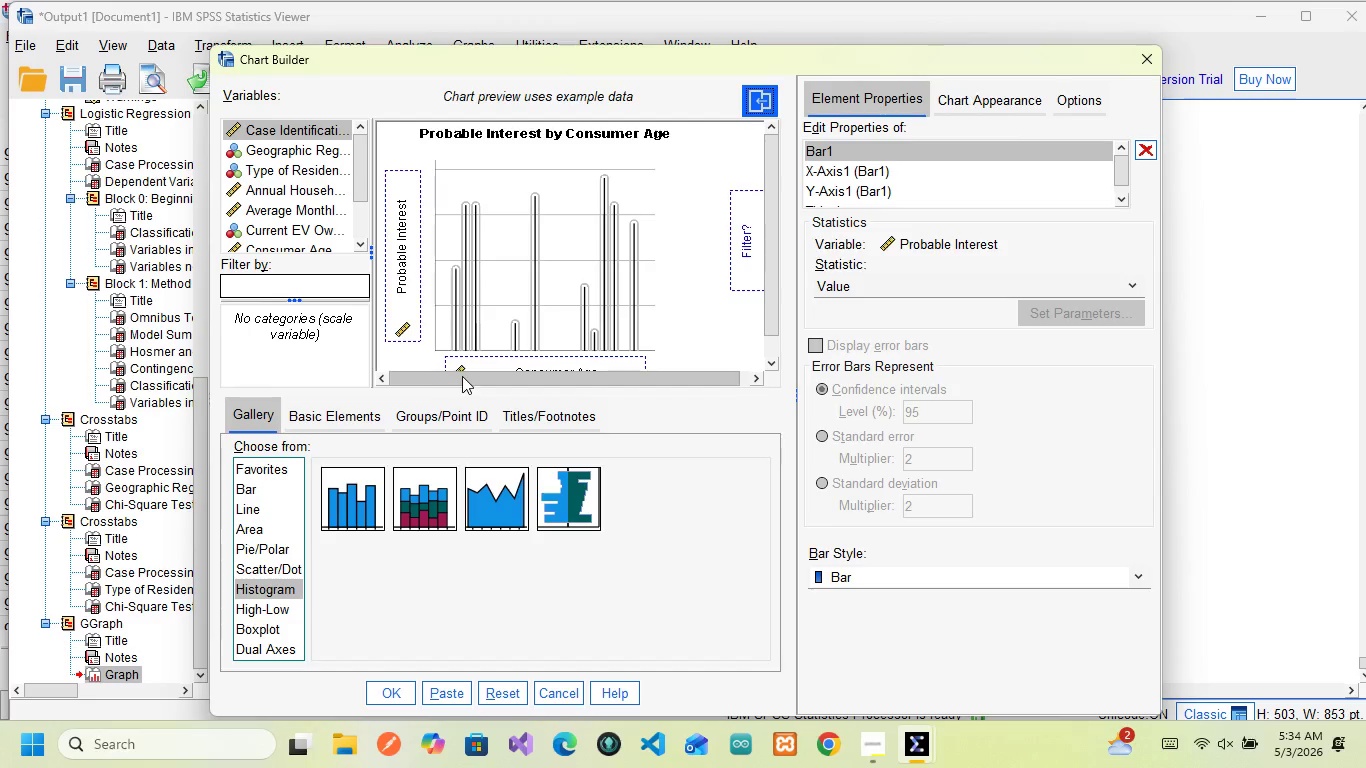 
scroll: coordinate [505, 286], scroll_direction: down, amount: 2.0
 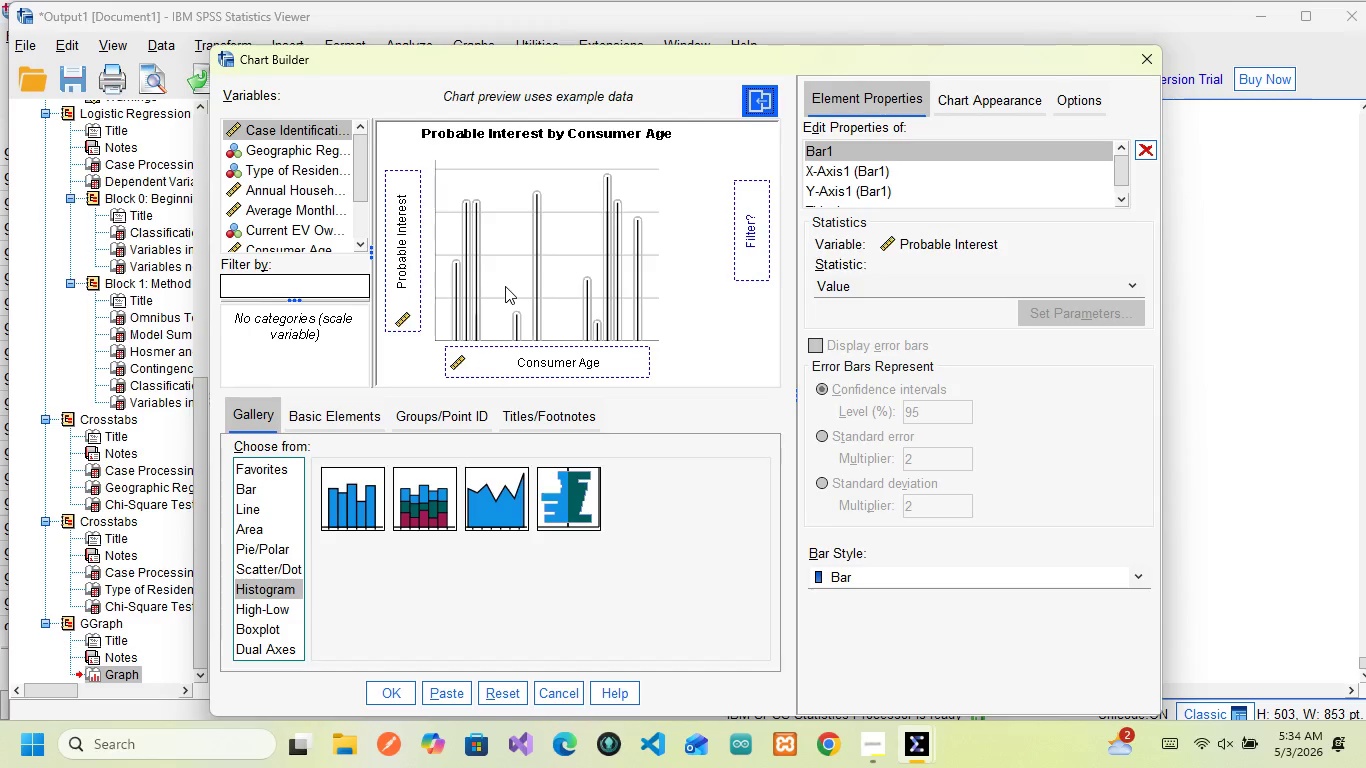 
mouse_move([421, 466])
 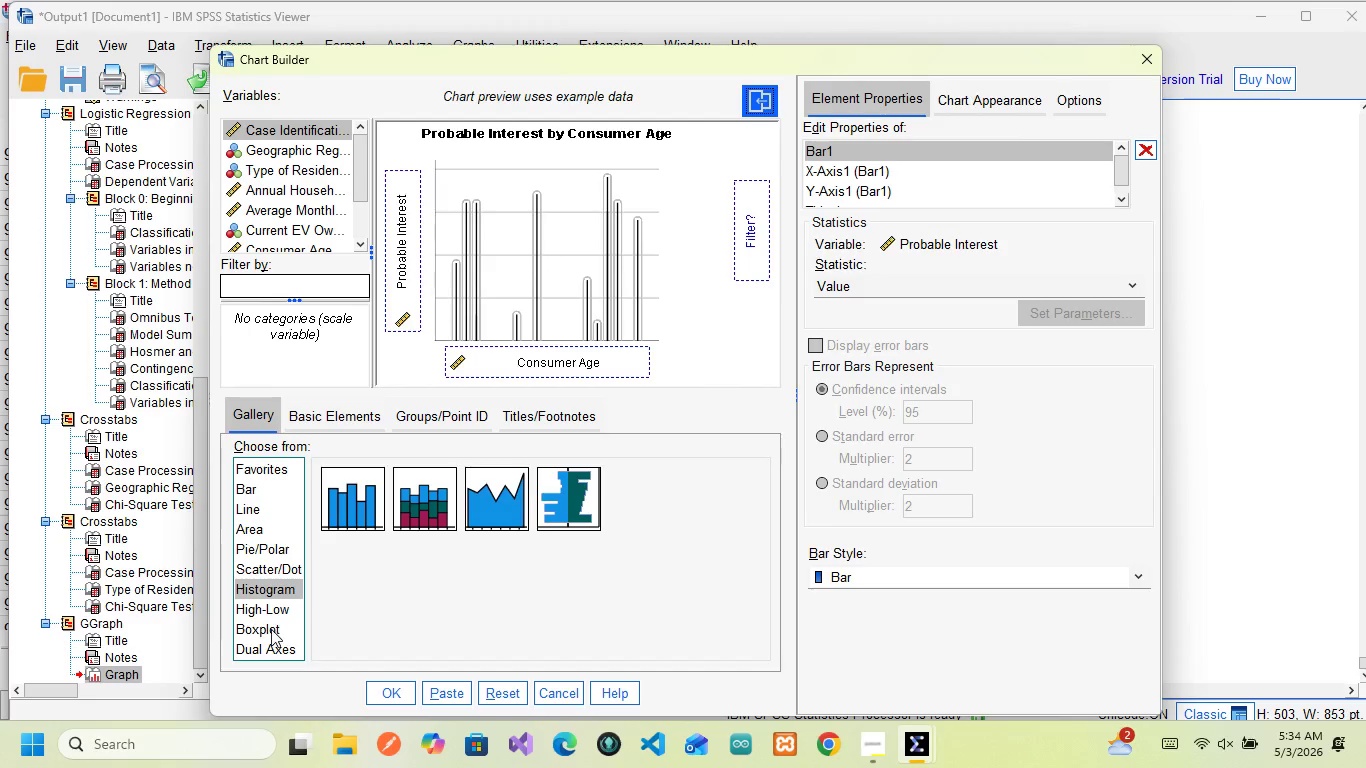 
left_click([270, 629])
 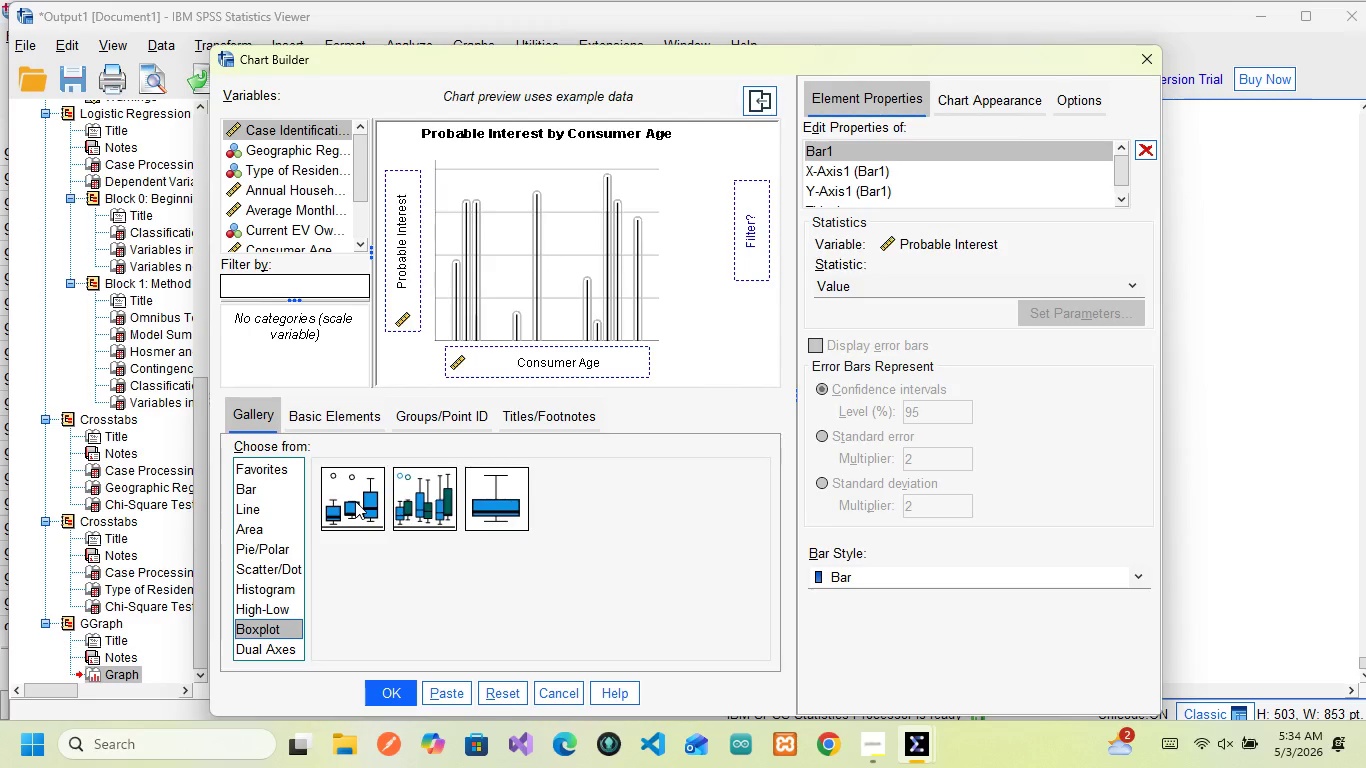 
wait(5.73)
 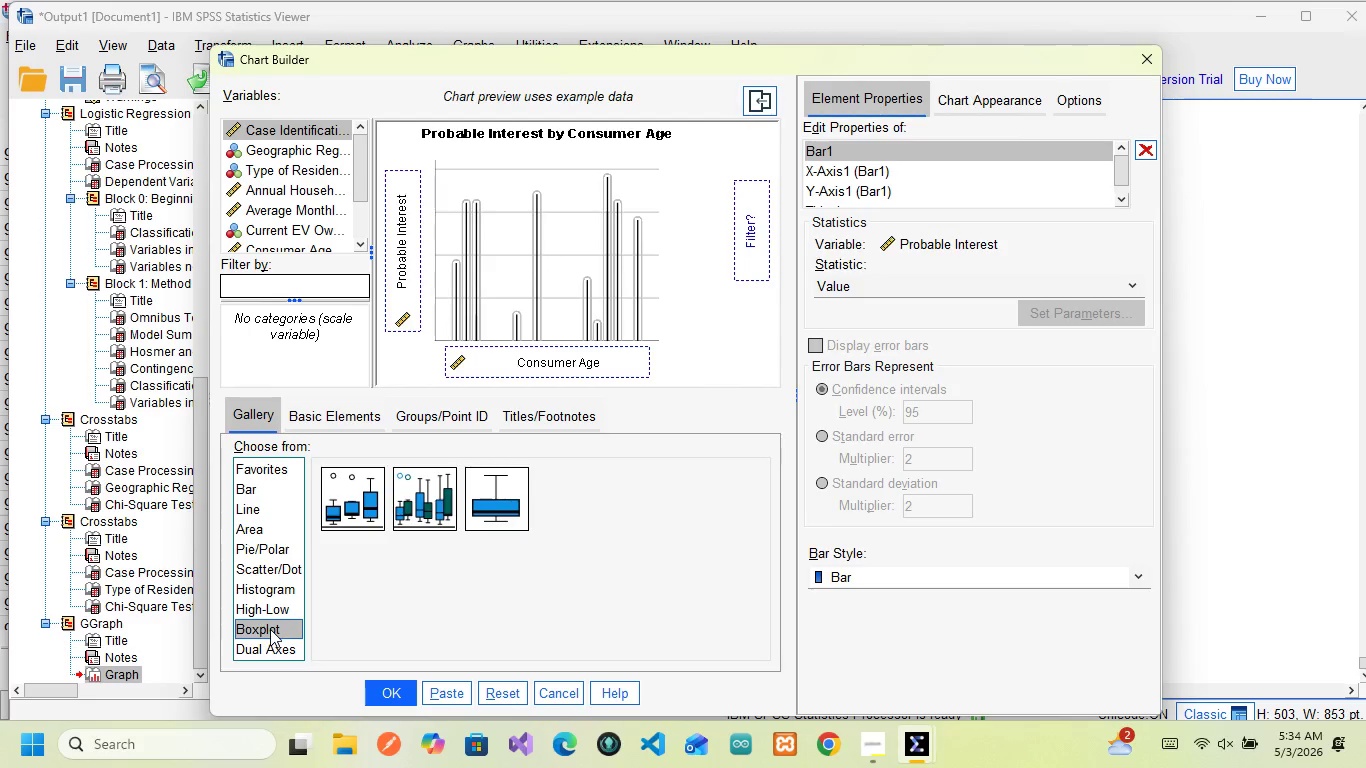 
left_click_drag(start_coordinate=[355, 501], to_coordinate=[547, 288])
 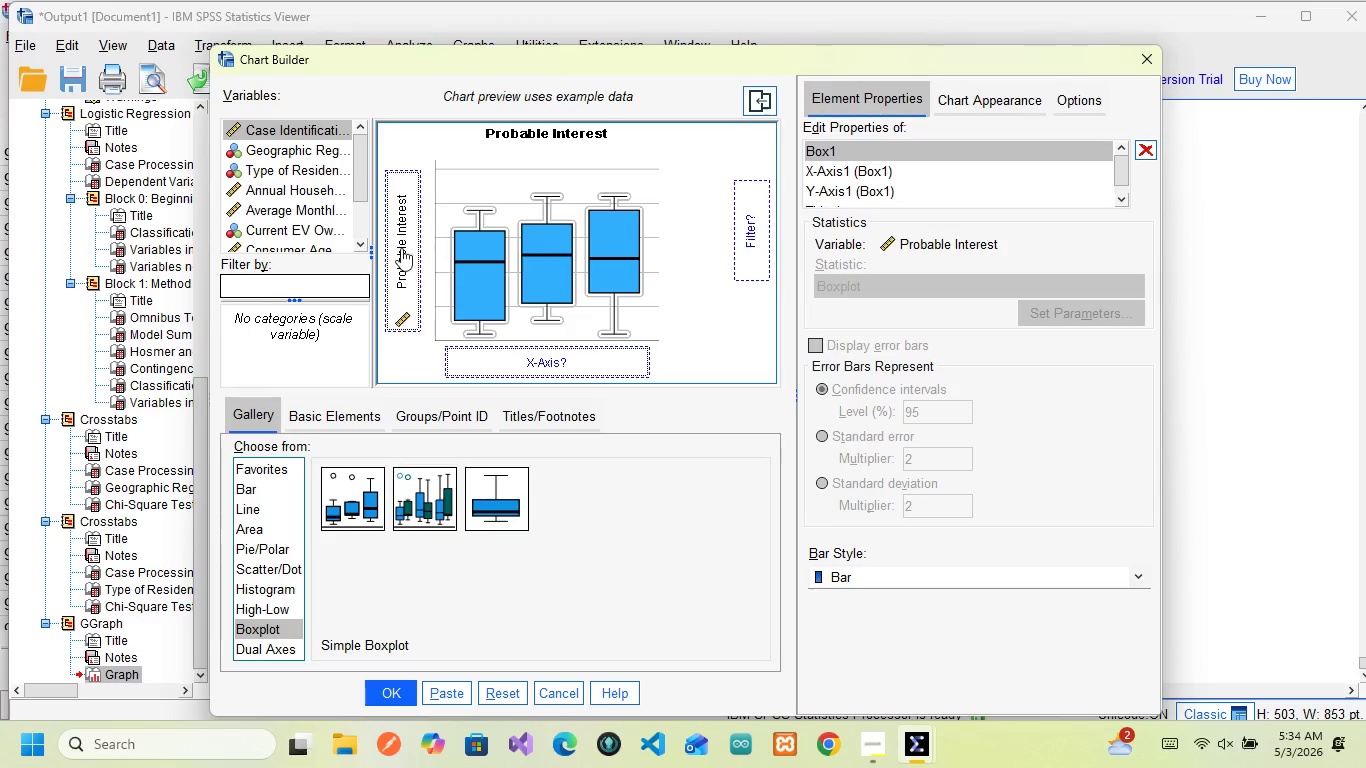 
right_click([413, 238])
 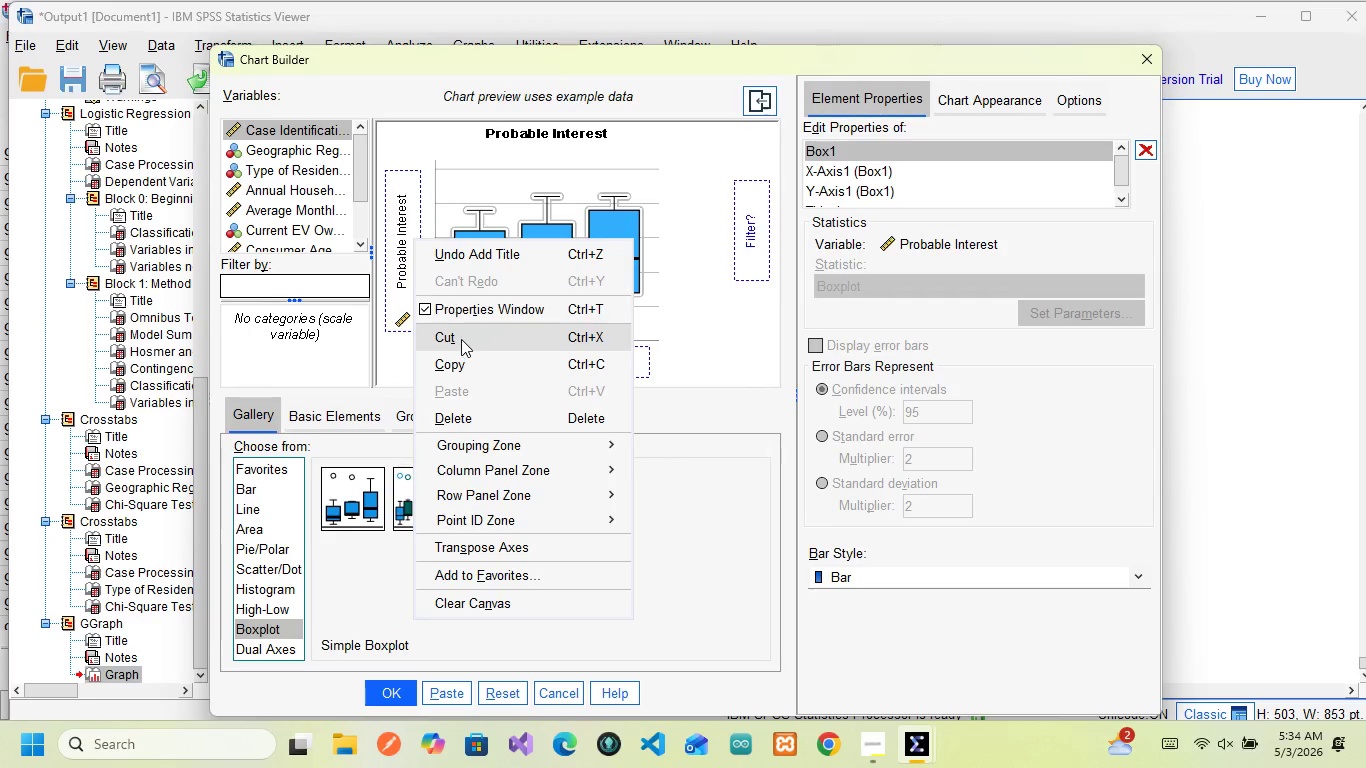 
left_click([461, 339])
 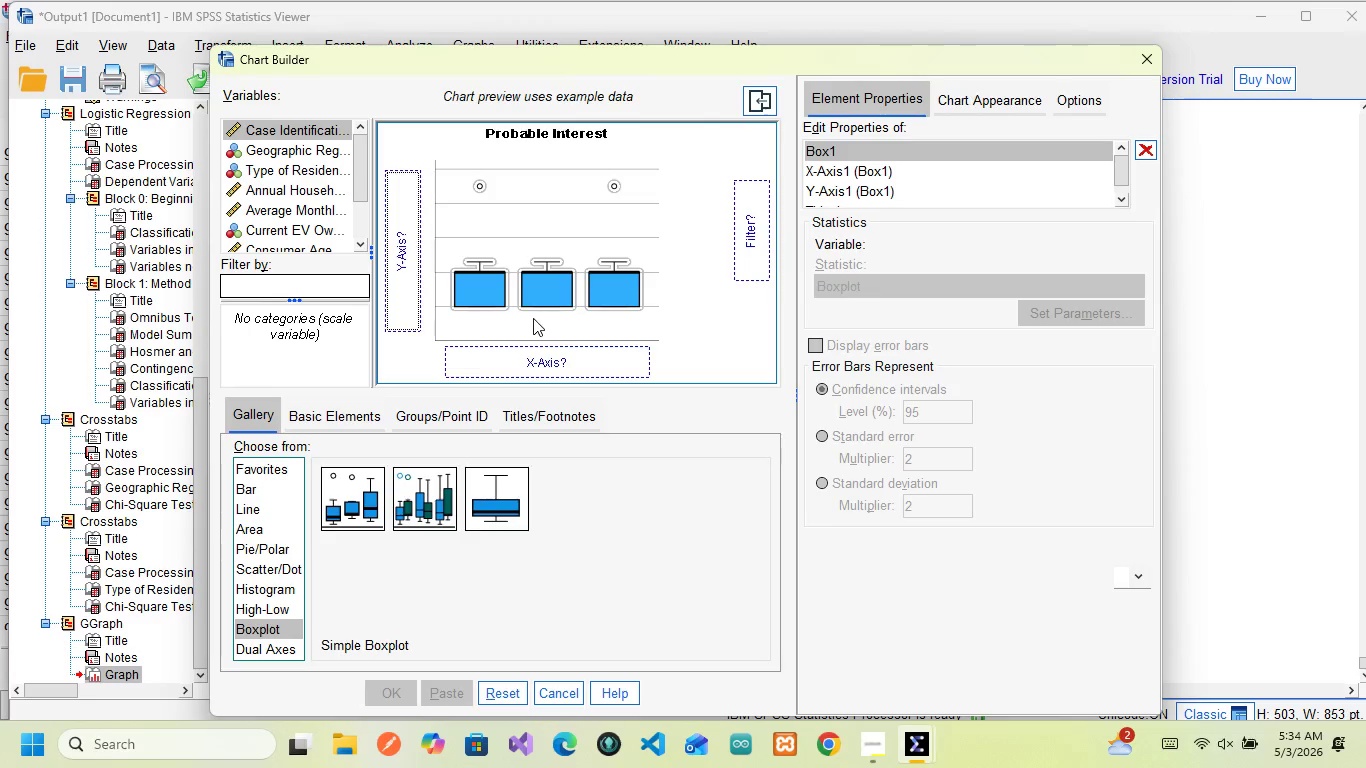 
wait(9.75)
 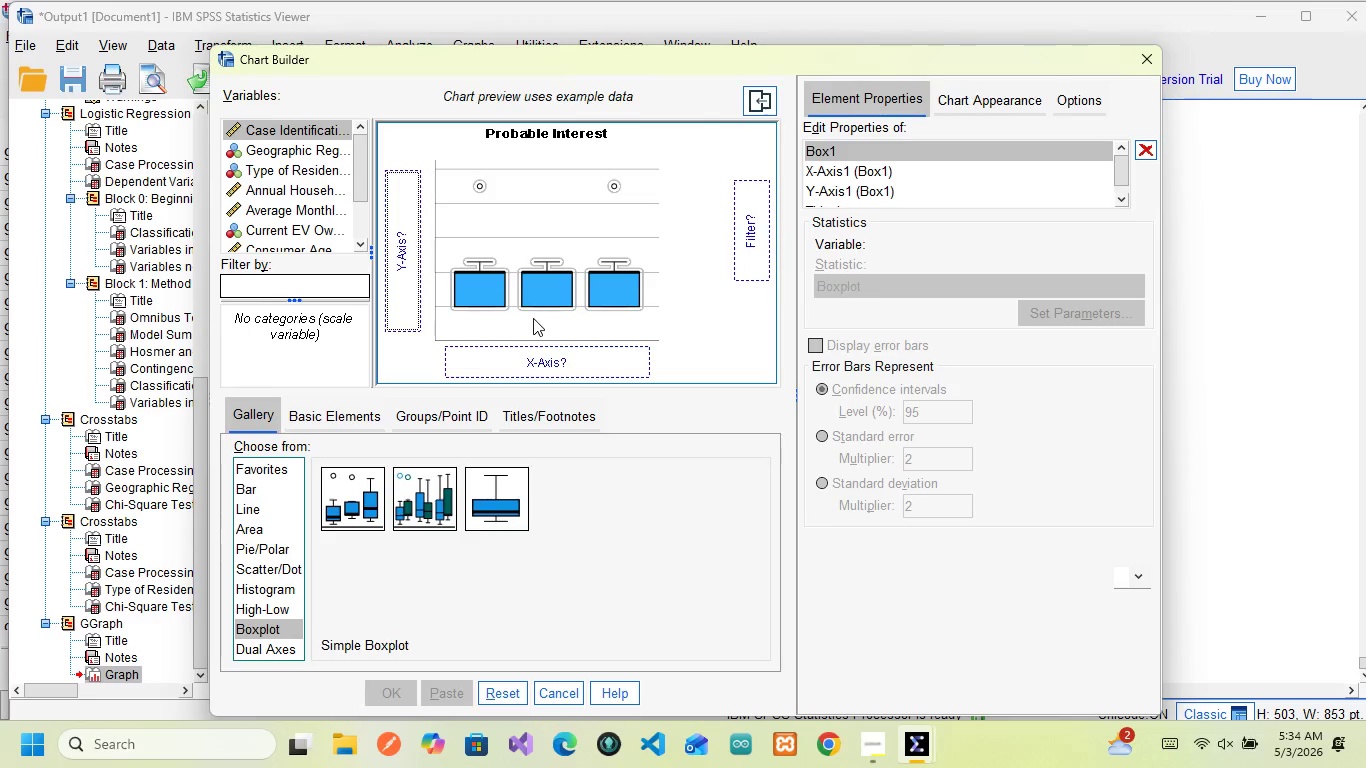 
left_click([270, 171])
 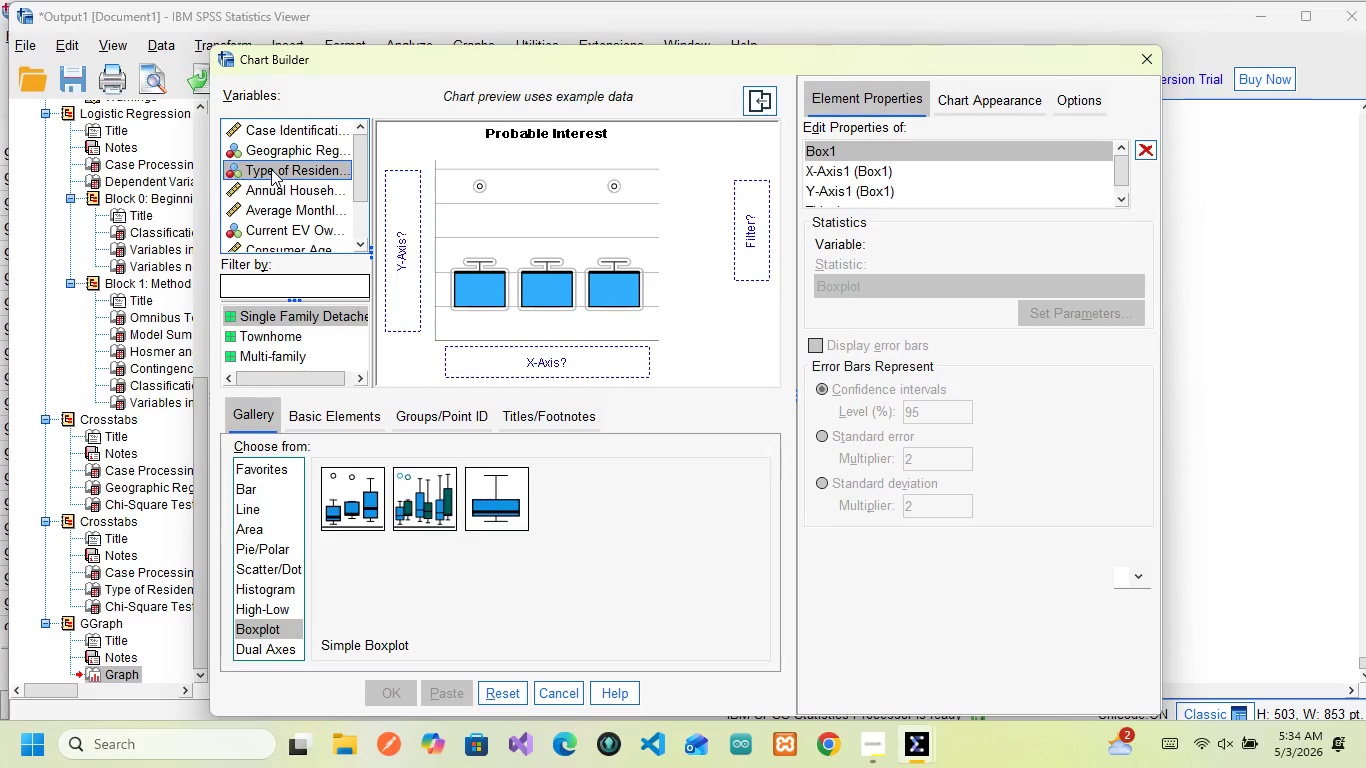 
left_click_drag(start_coordinate=[271, 169], to_coordinate=[509, 353])
 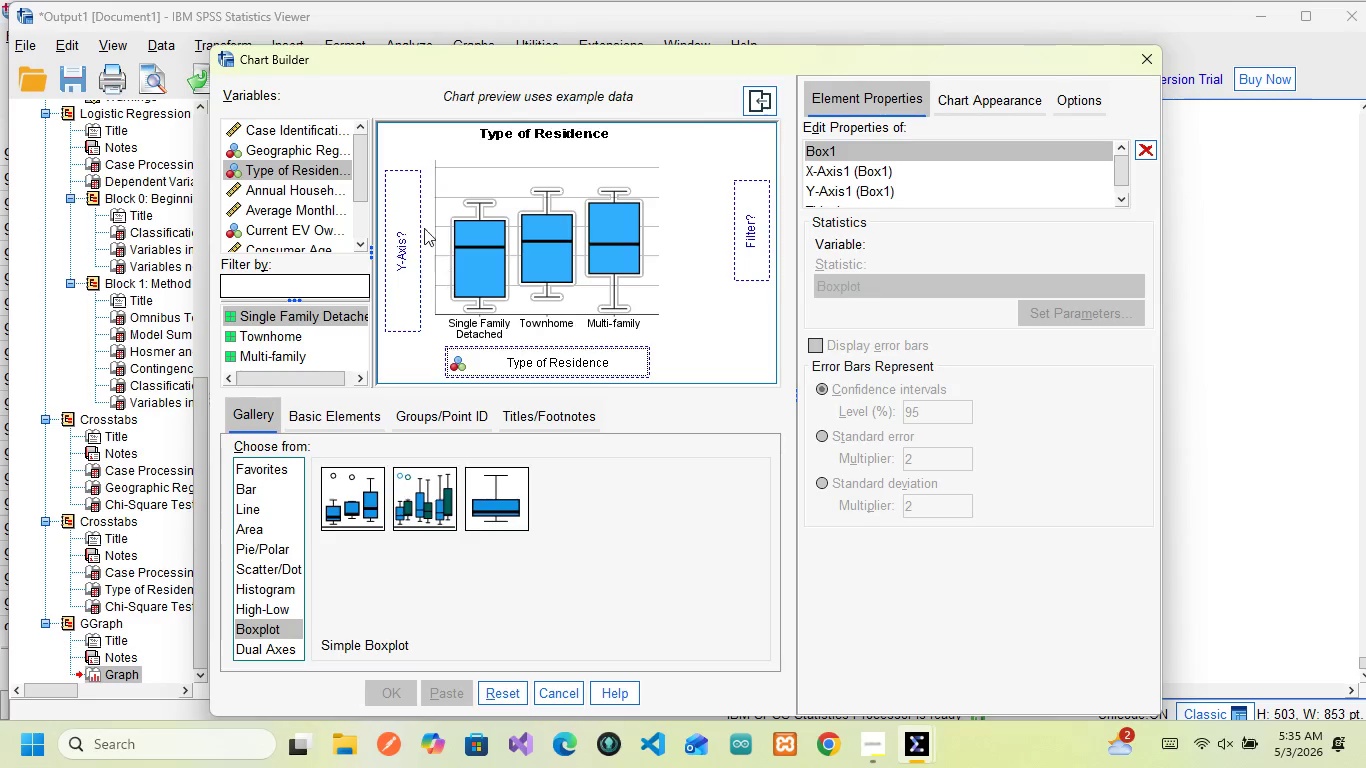 
wait(10.12)
 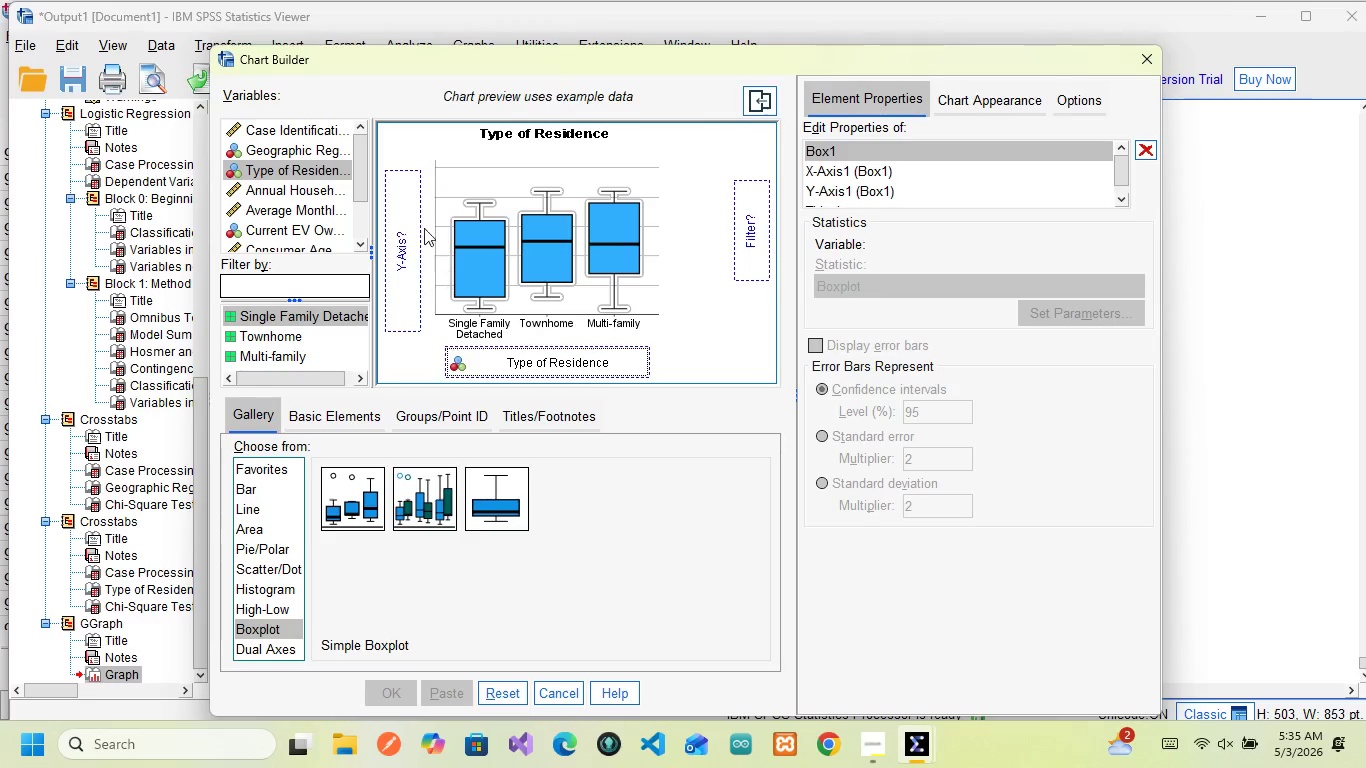 
scroll: coordinate [284, 210], scroll_direction: down, amount: 1.0
 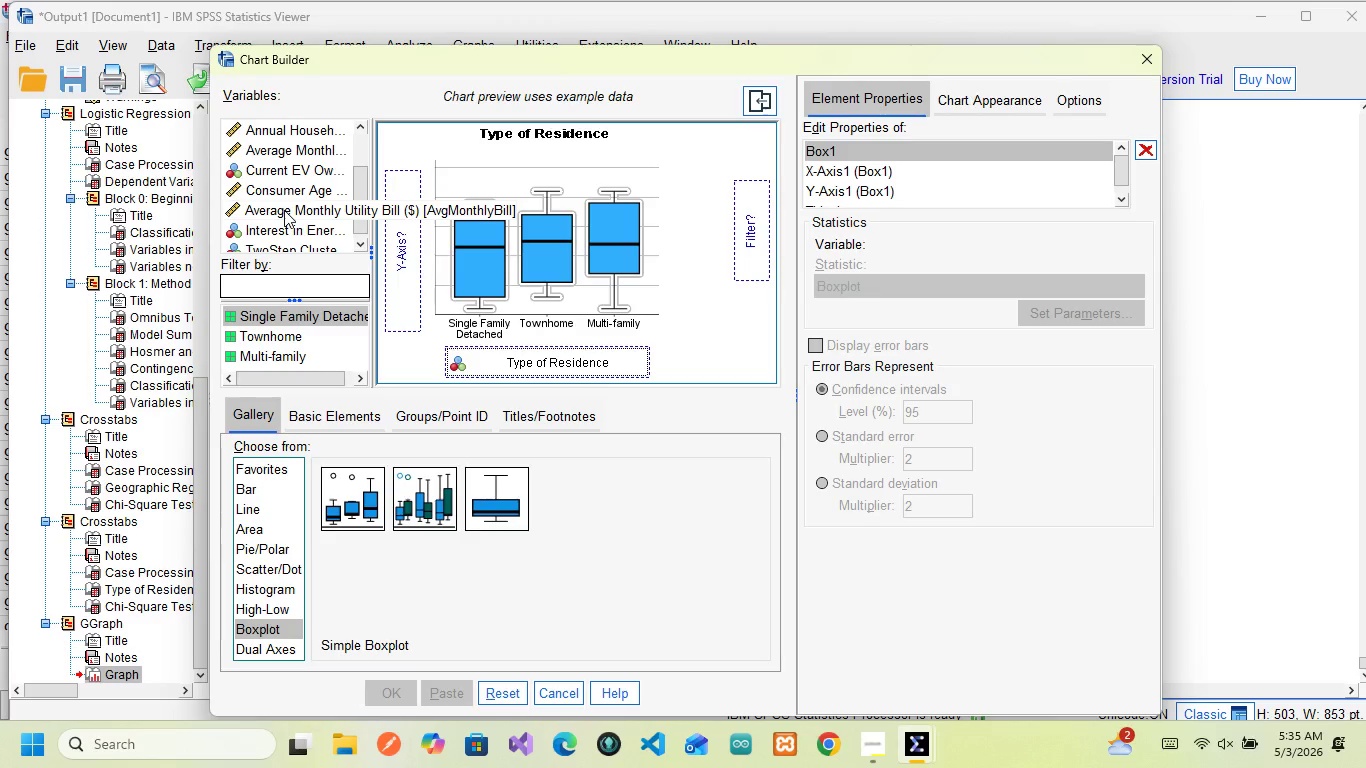 
scroll: coordinate [284, 210], scroll_direction: up, amount: 28.0
 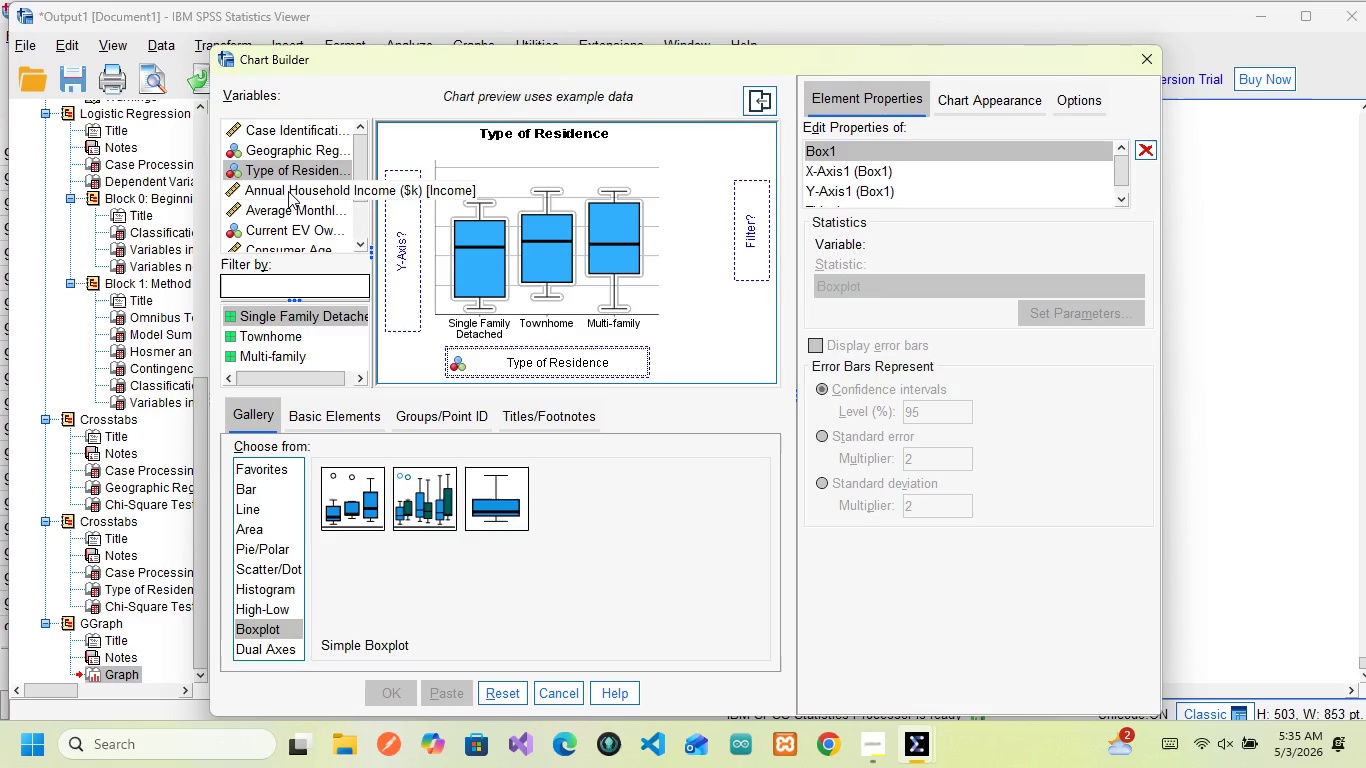 
left_click([288, 191])
 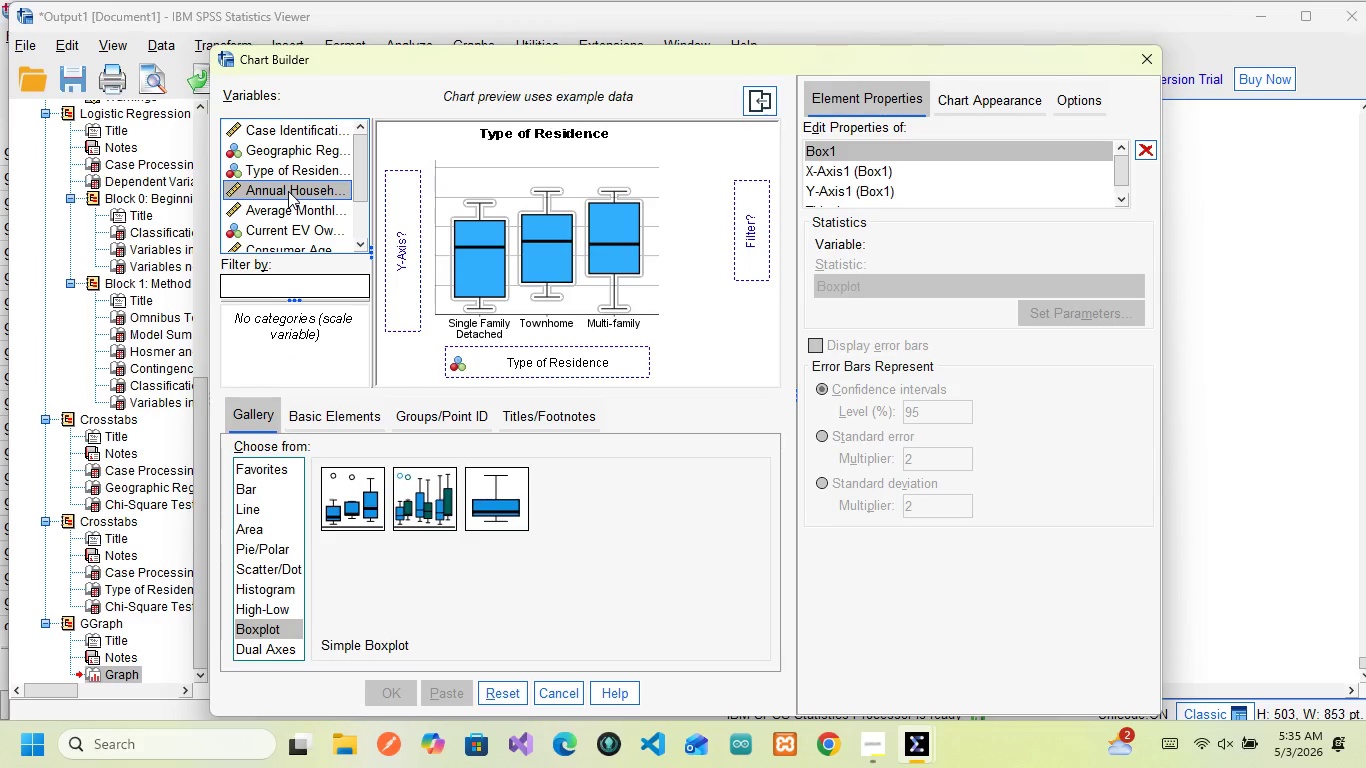 
left_click_drag(start_coordinate=[288, 191], to_coordinate=[407, 223])
 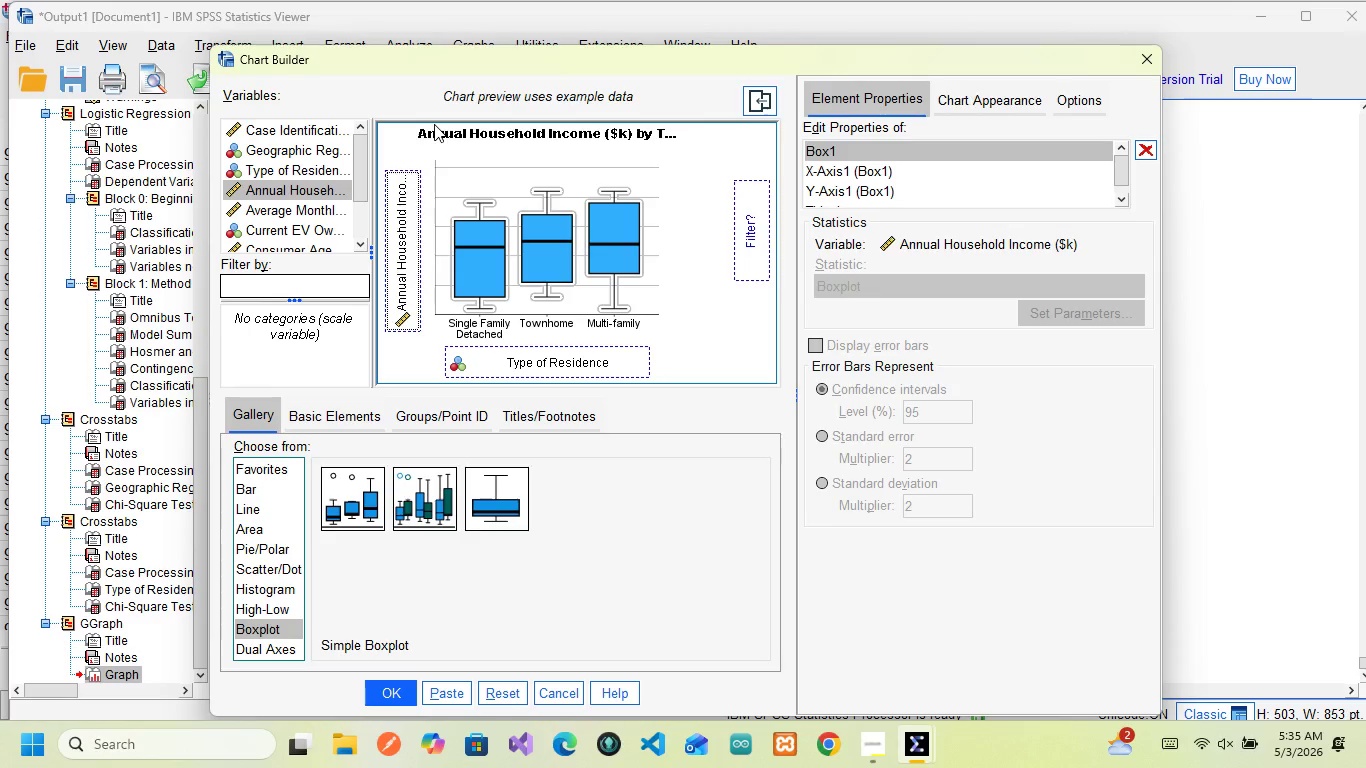 
wait(18.39)
 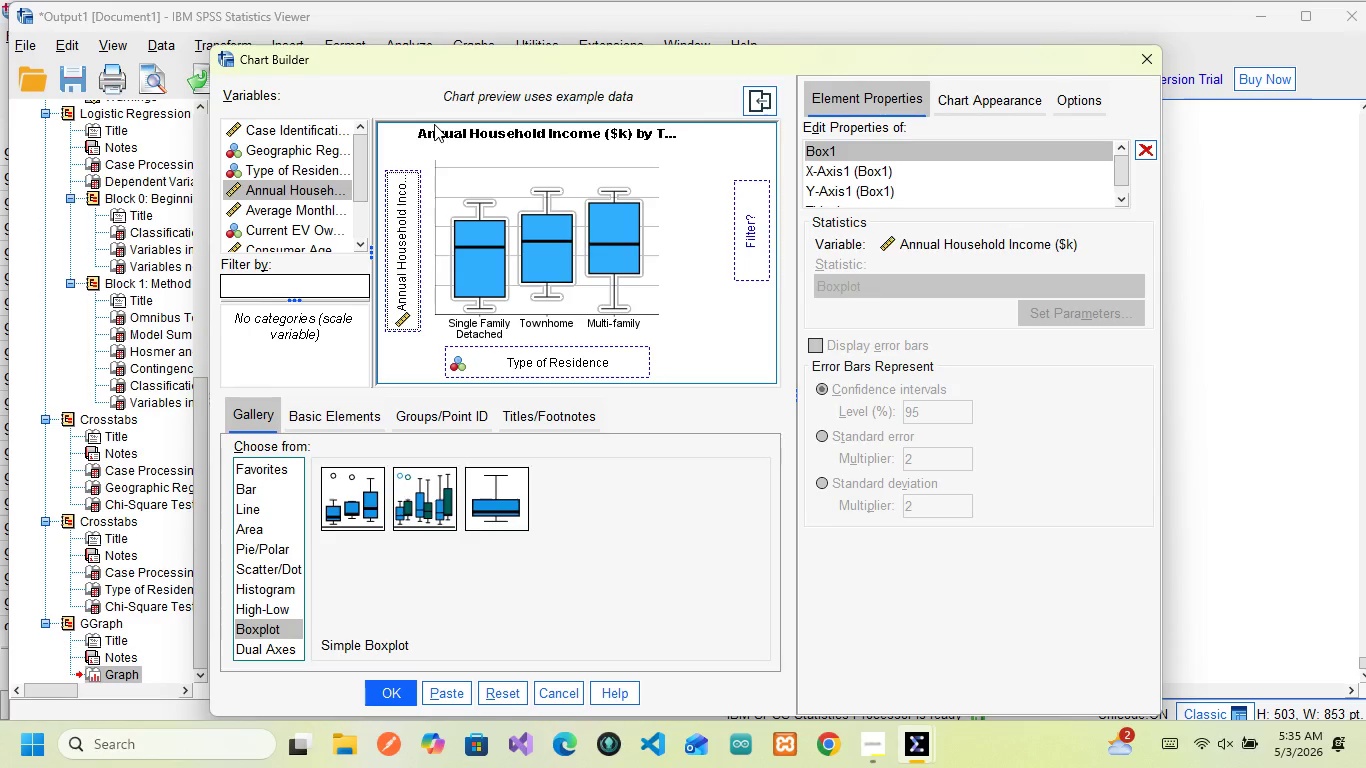 
left_click([451, 687])
 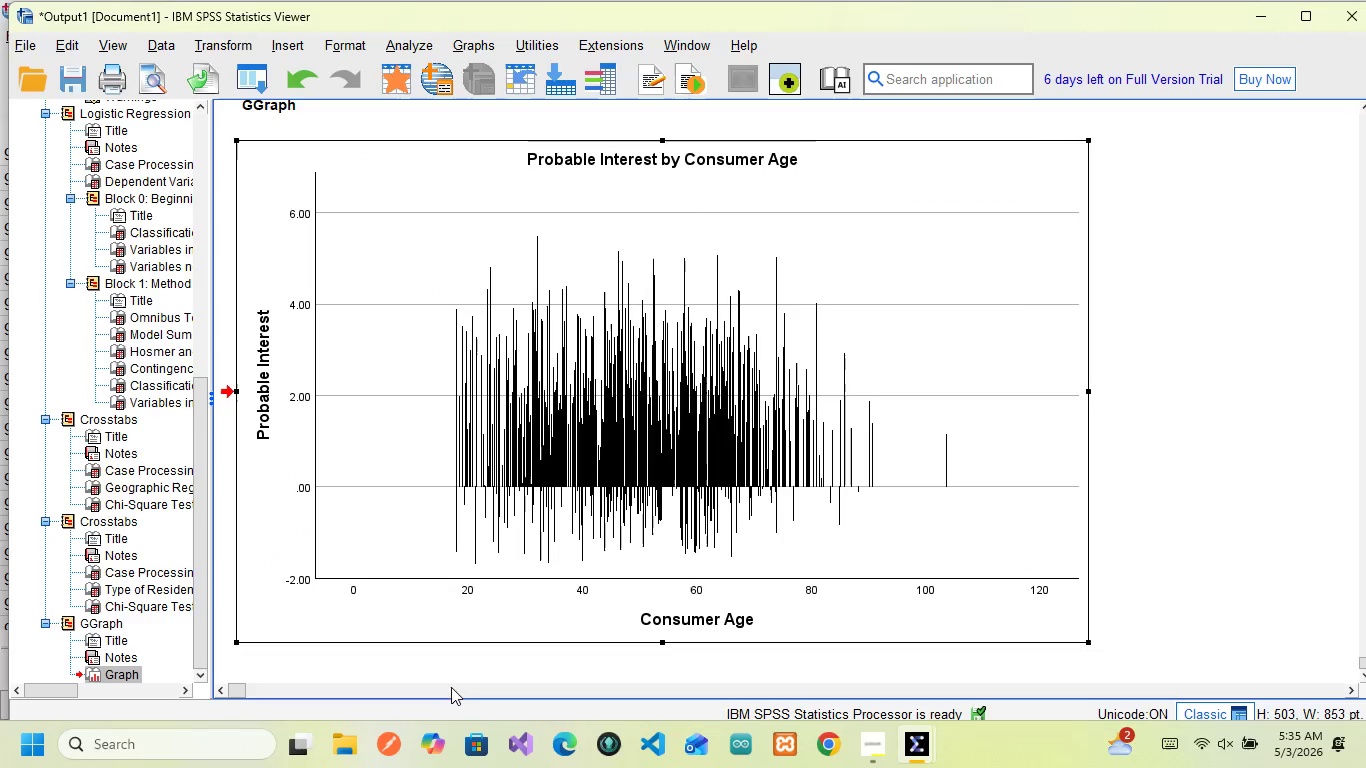 
mouse_move([729, 526])
 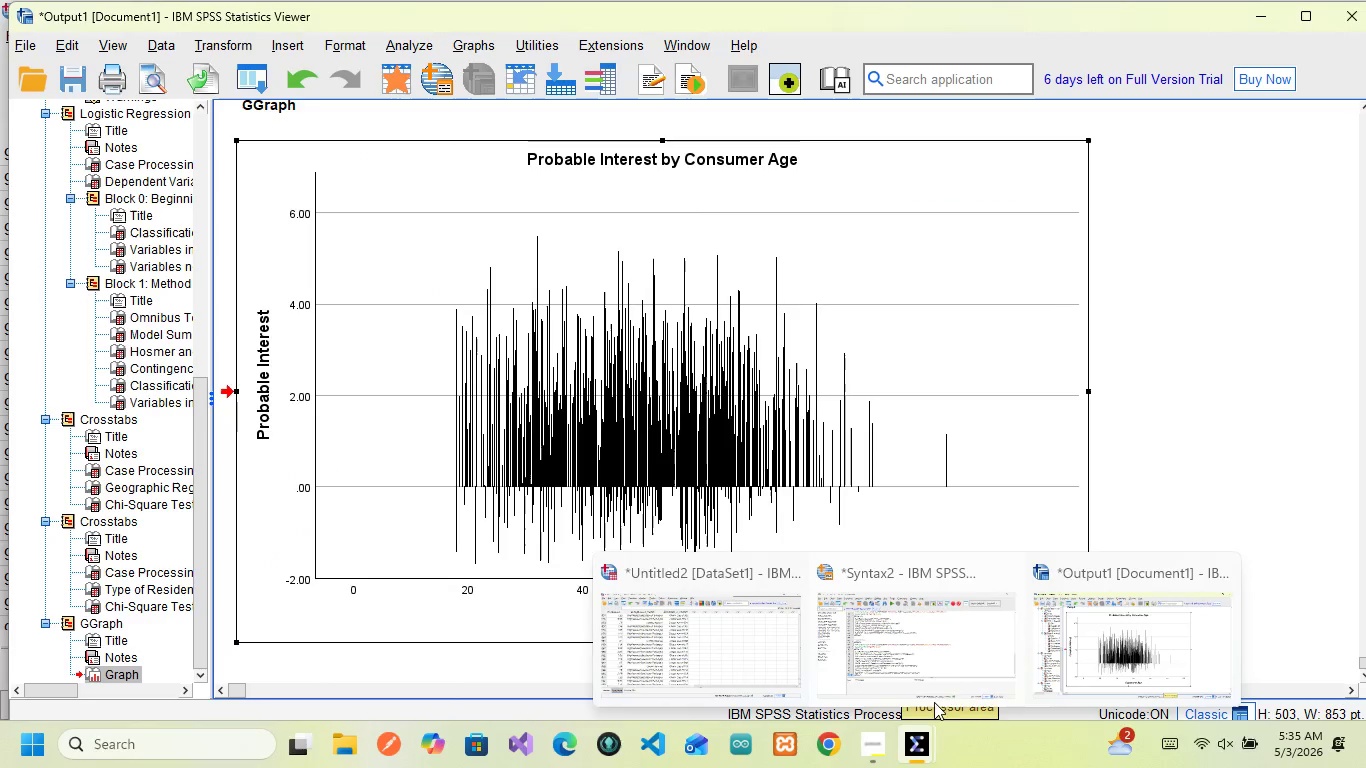 
left_click([952, 654])
 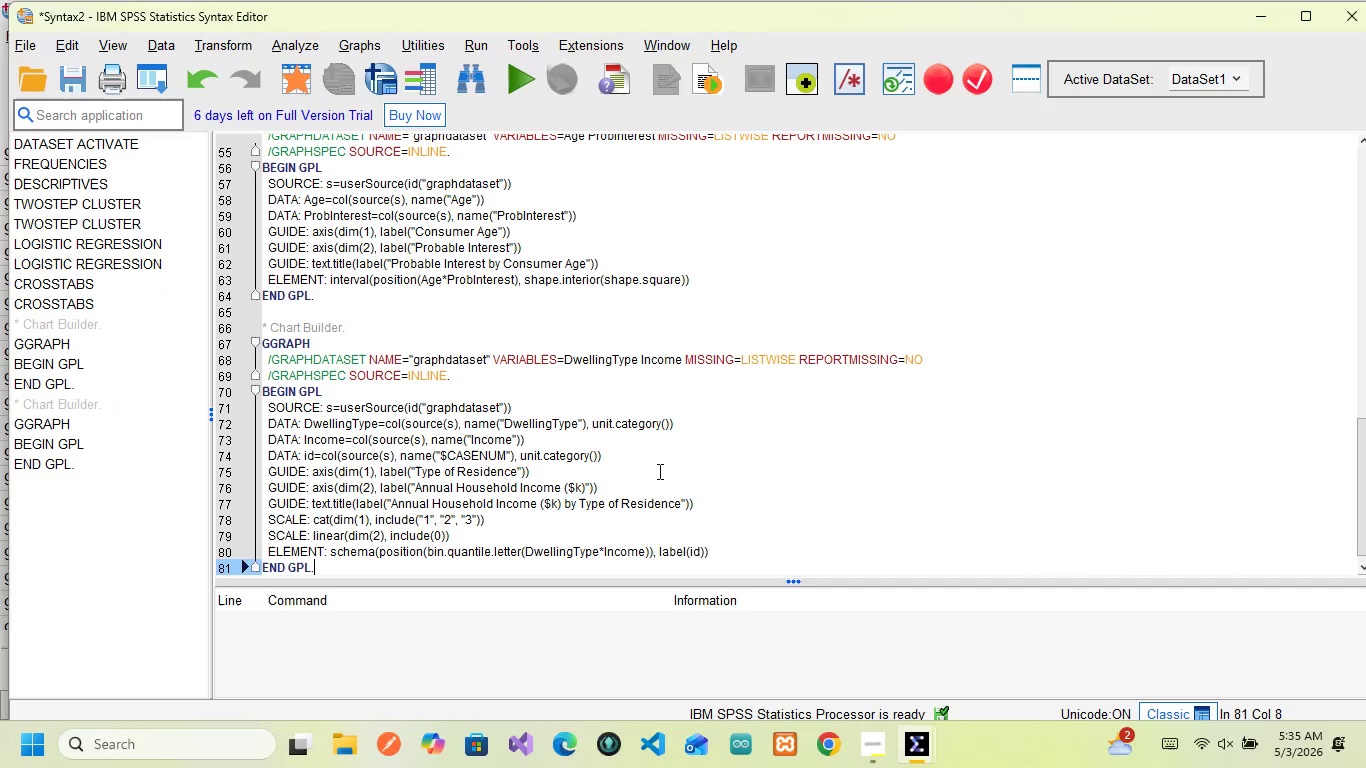 
scroll: coordinate [658, 471], scroll_direction: down, amount: 2.0
 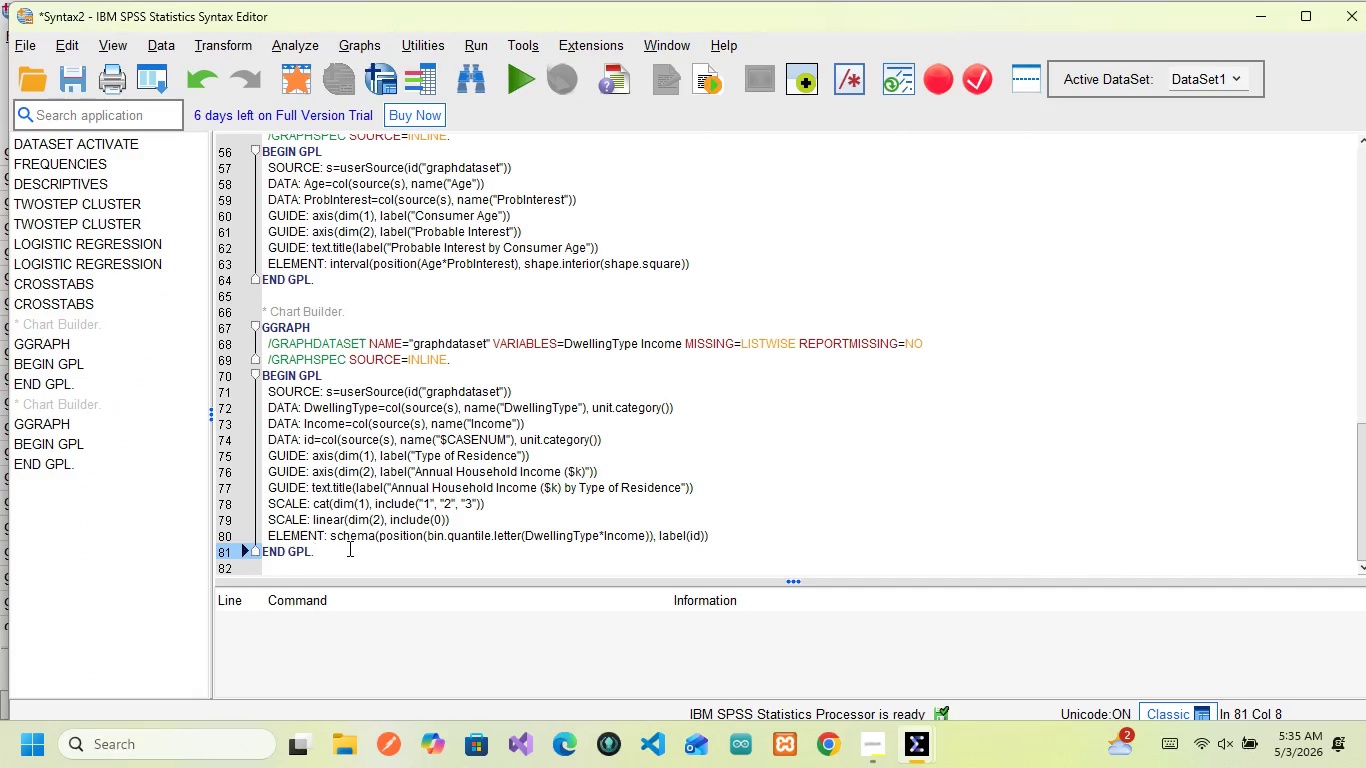 
left_click_drag(start_coordinate=[337, 551], to_coordinate=[261, 314])
 